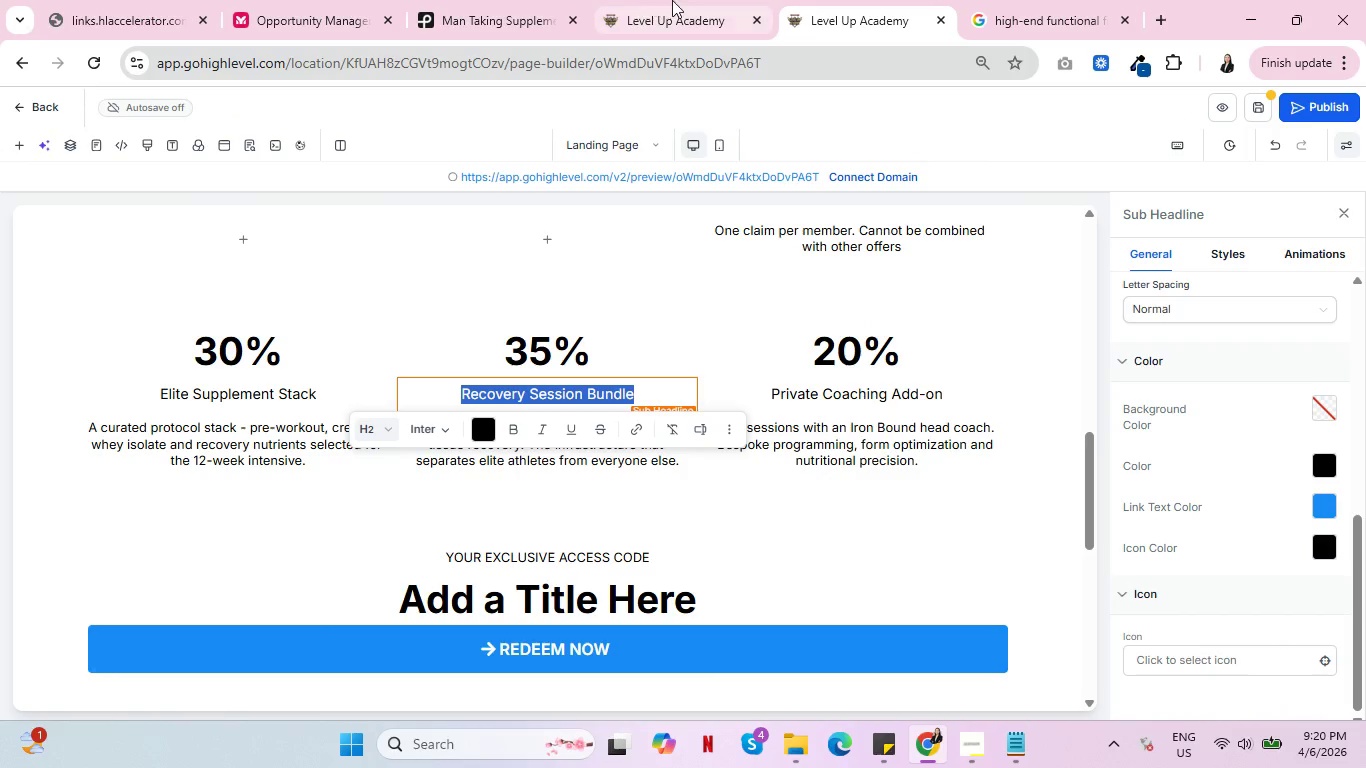 
left_click([672, 0])
 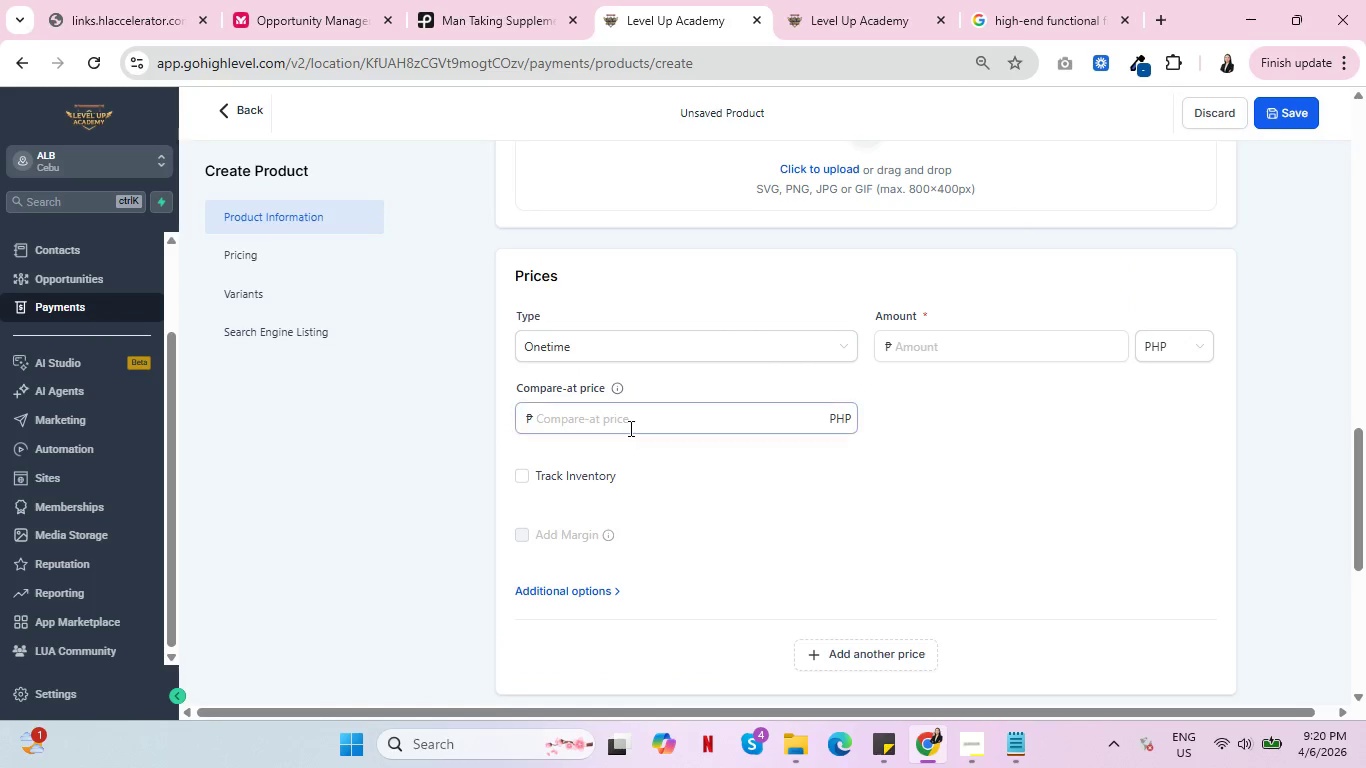 
left_click([629, 428])
 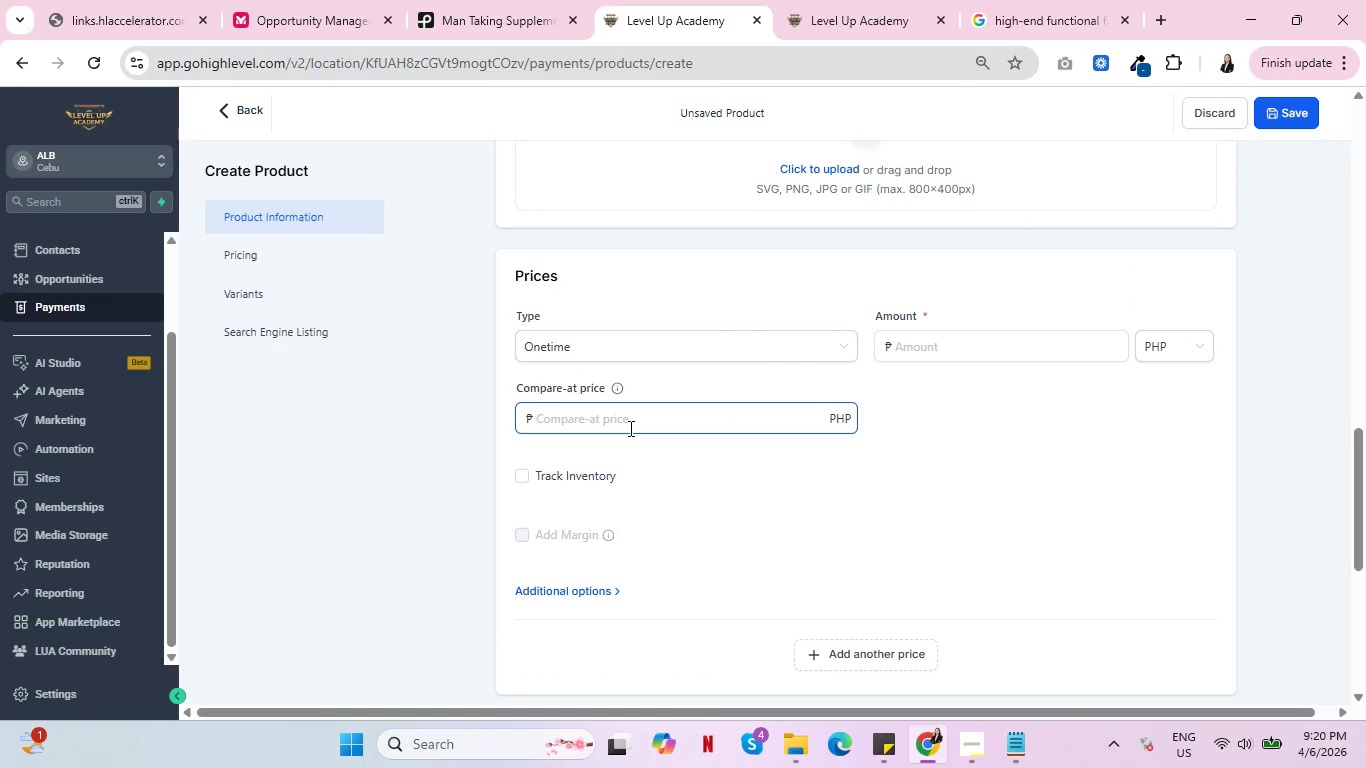 
type(250)
 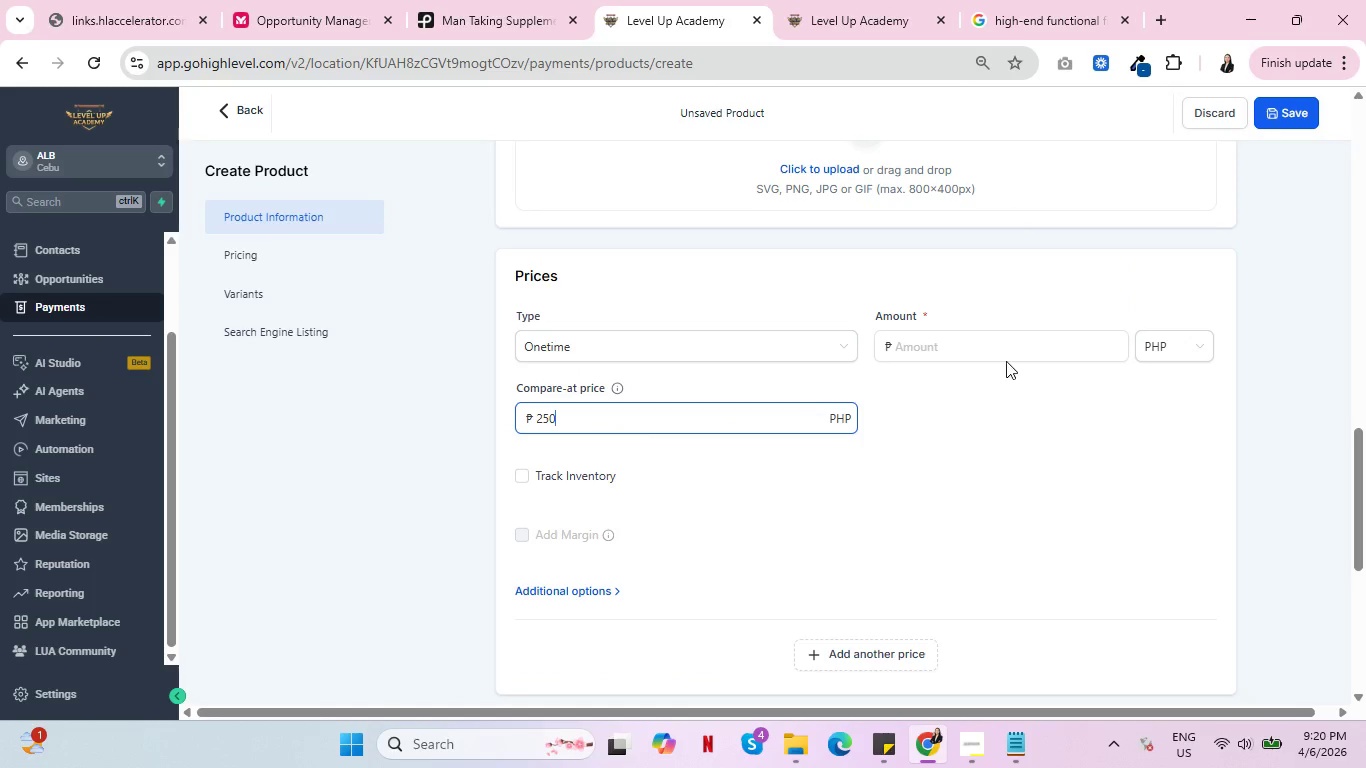 
left_click([1009, 355])
 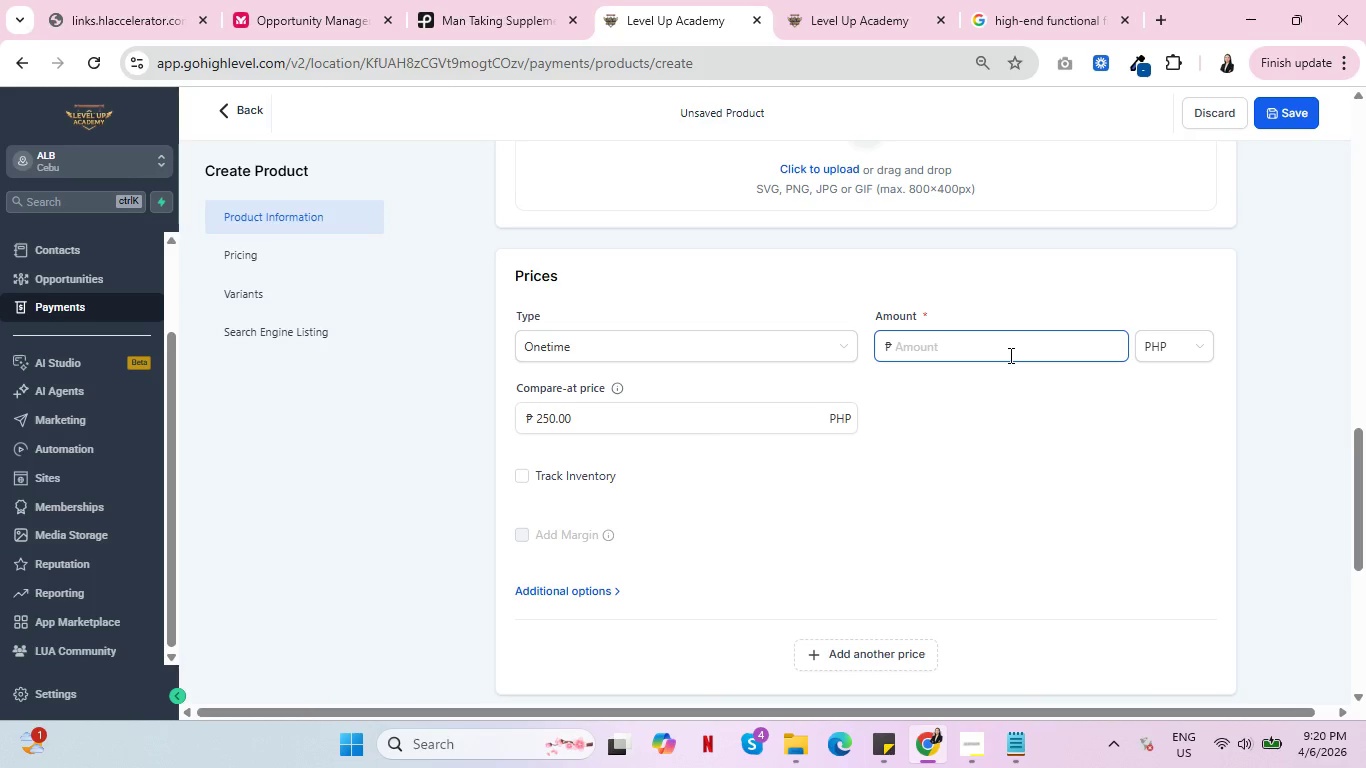 
wait(9.75)
 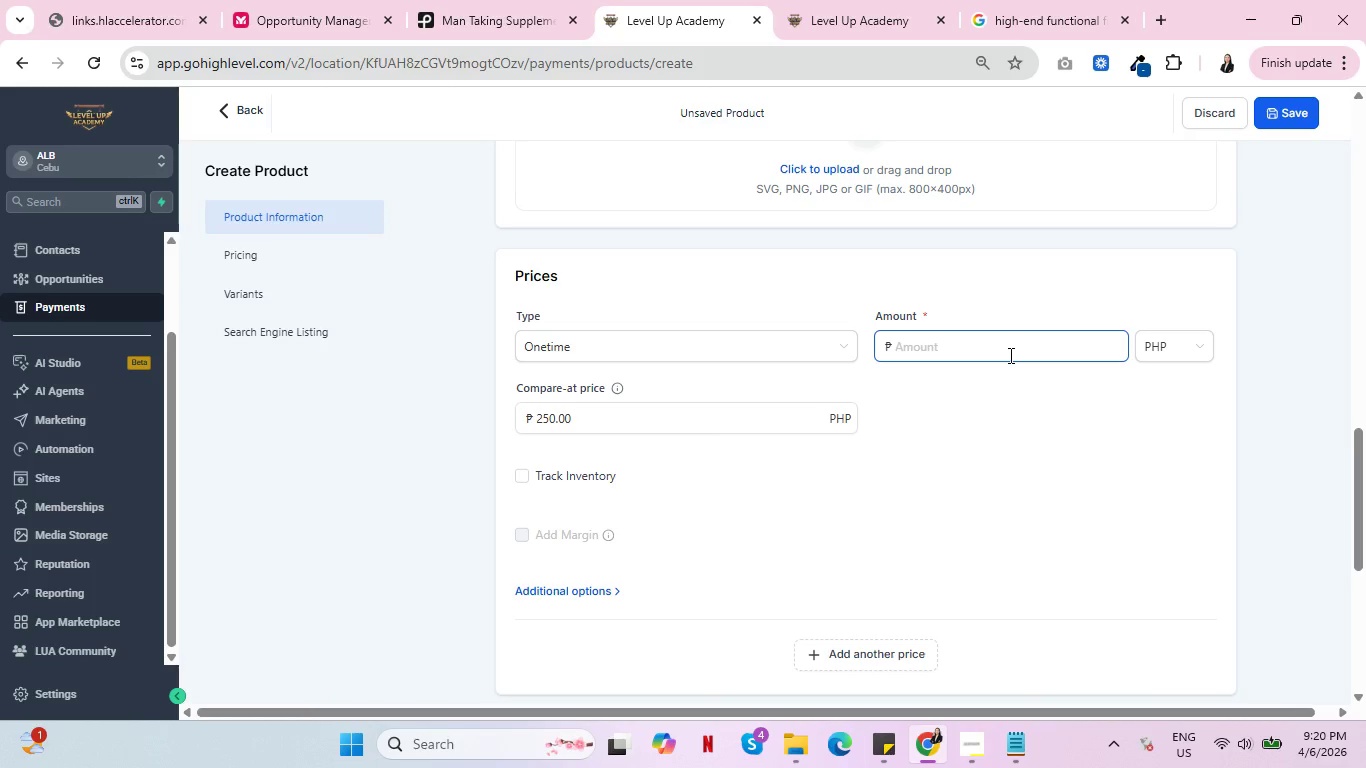 
left_click([1009, 355])
 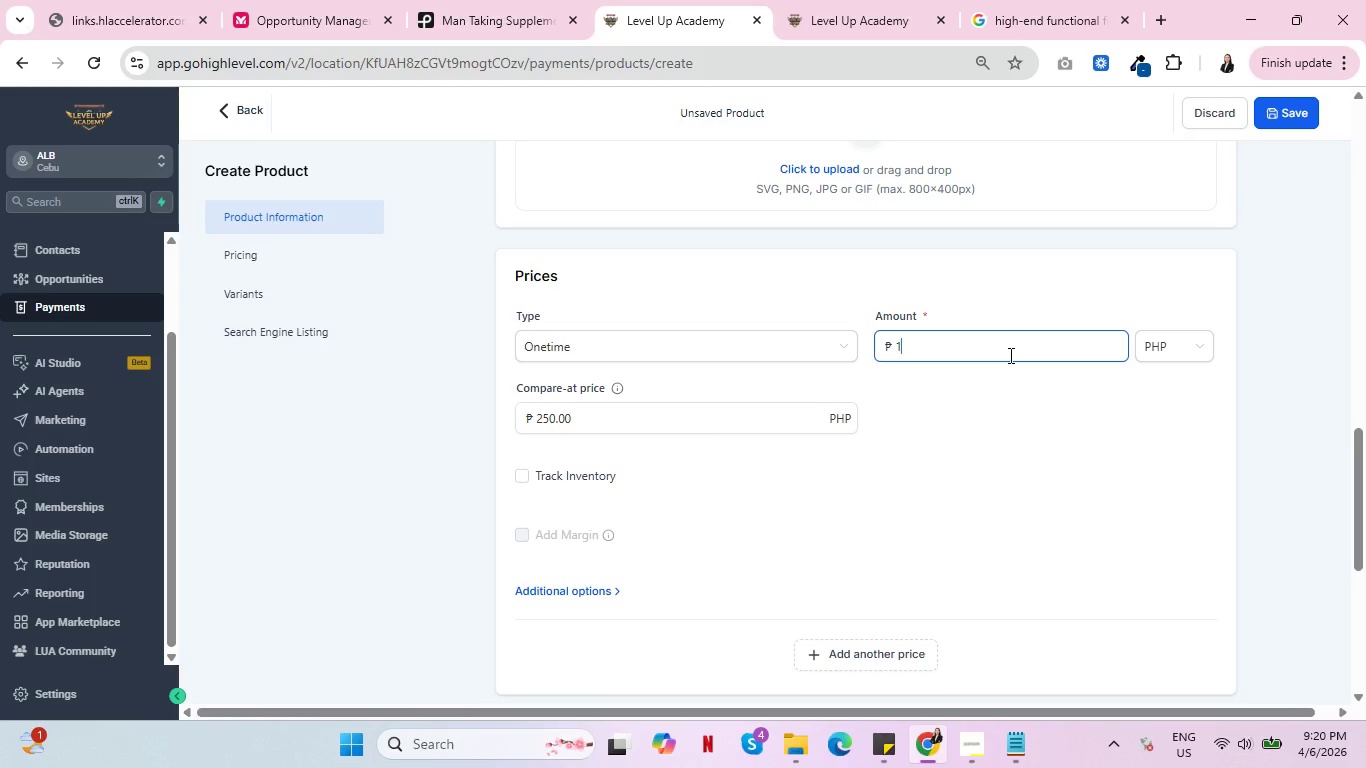 
type(162.5)
 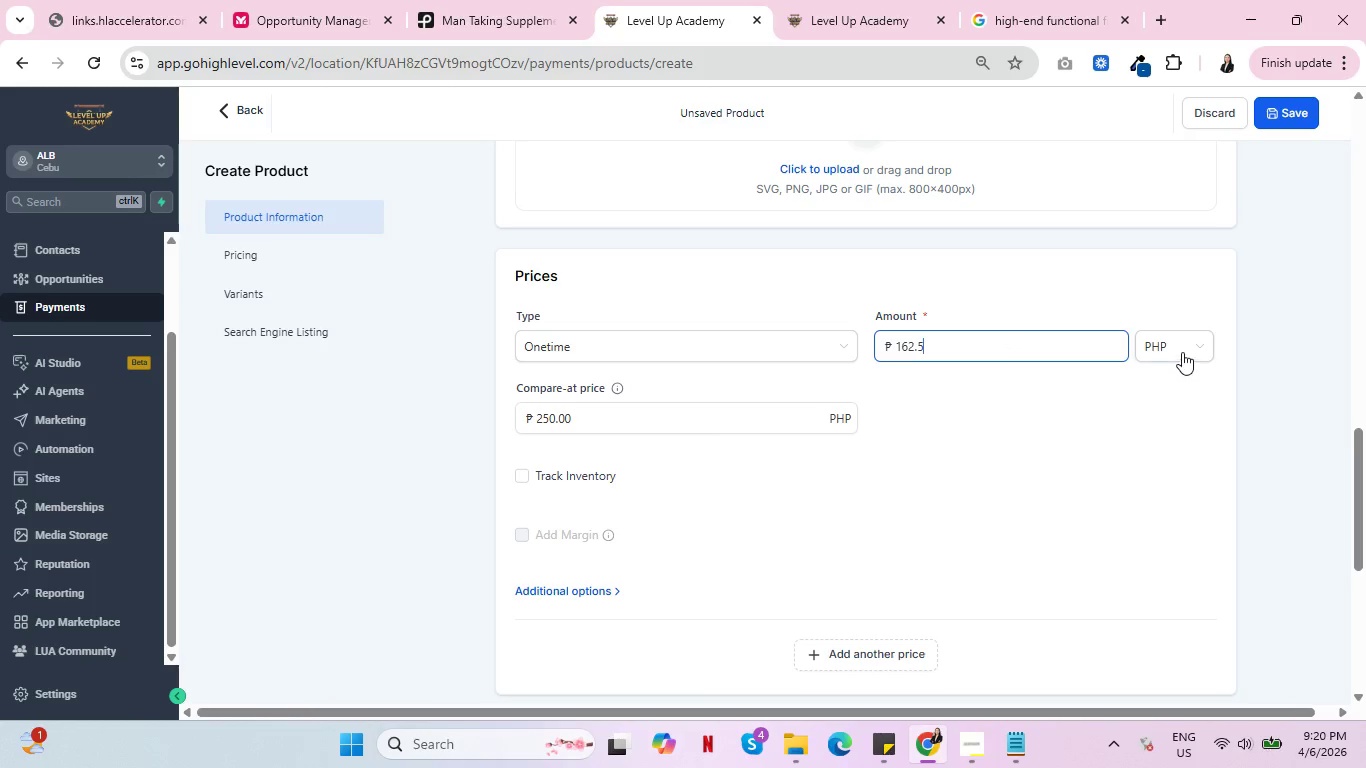 
left_click([1183, 351])
 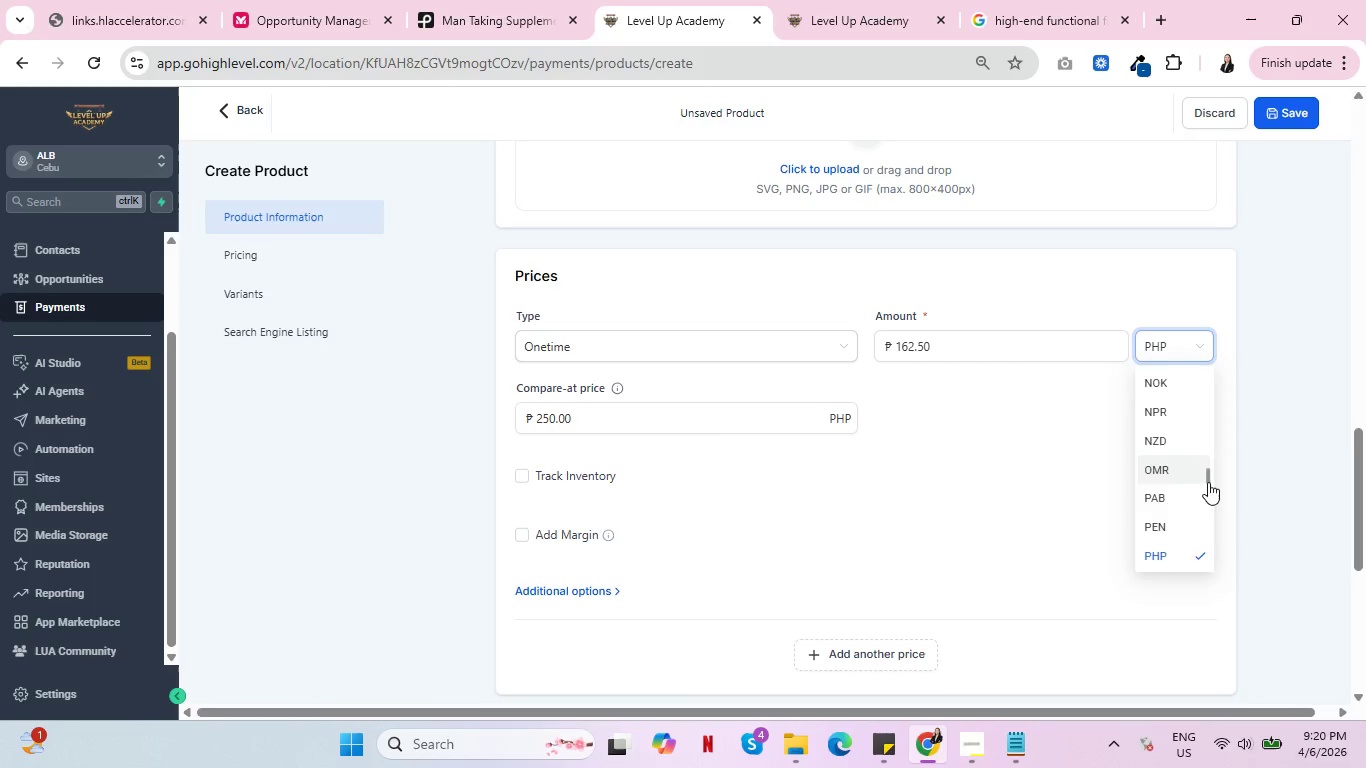 
left_click_drag(start_coordinate=[1208, 482], to_coordinate=[1209, 328])
 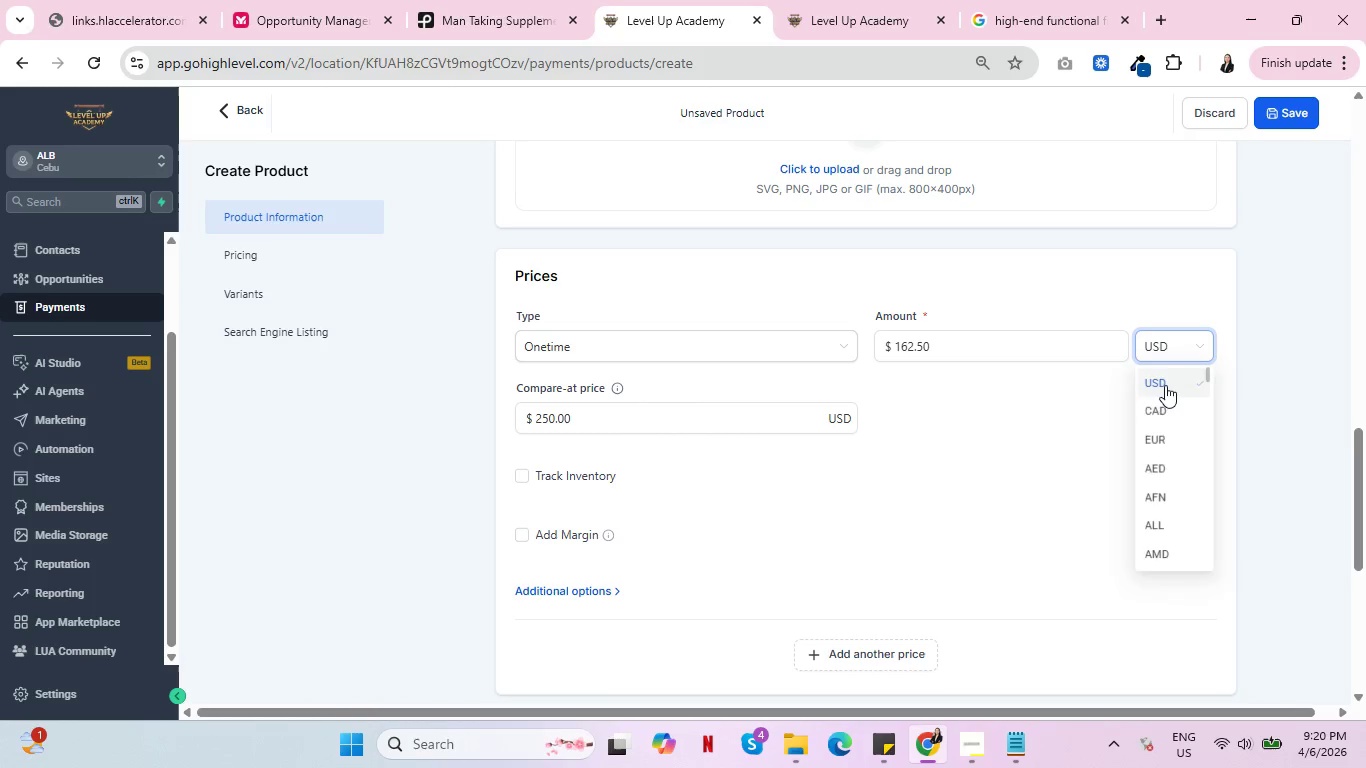 
left_click([1165, 385])
 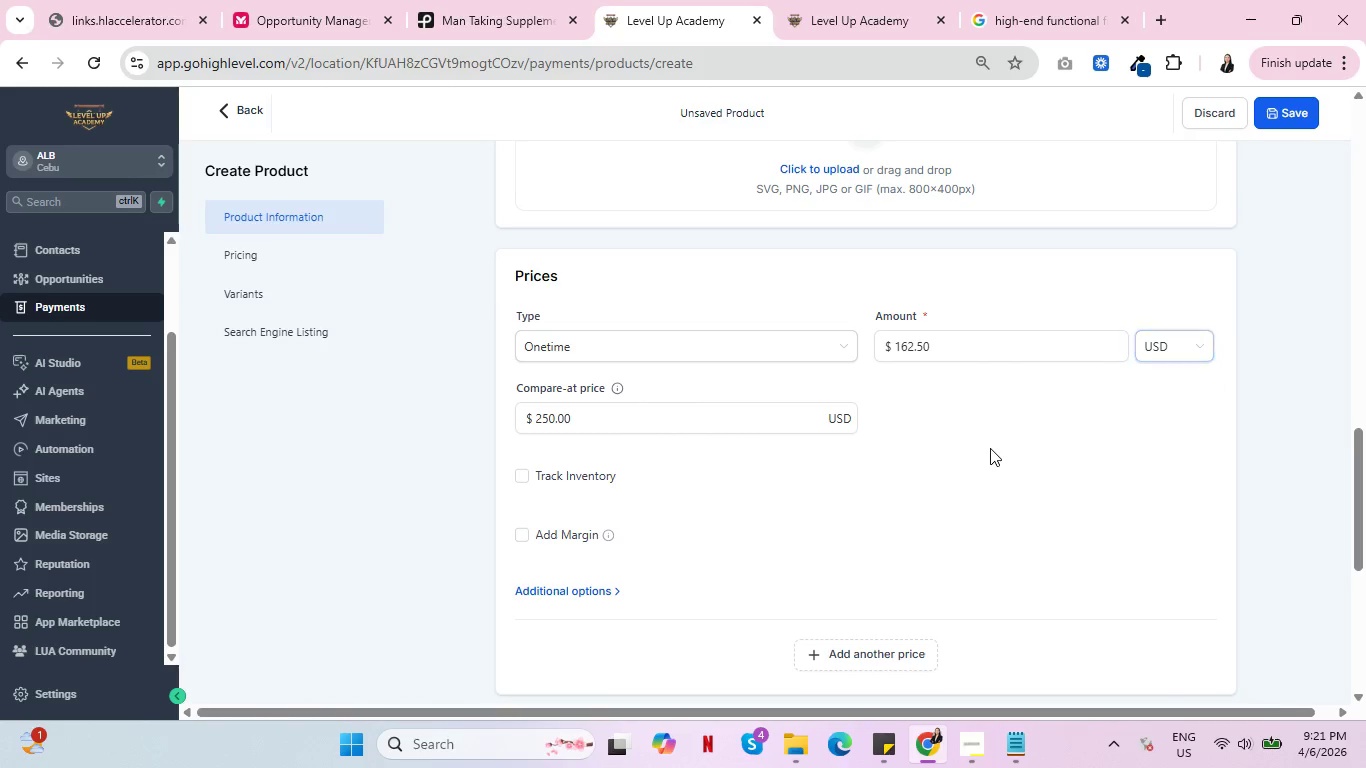 
left_click([990, 448])
 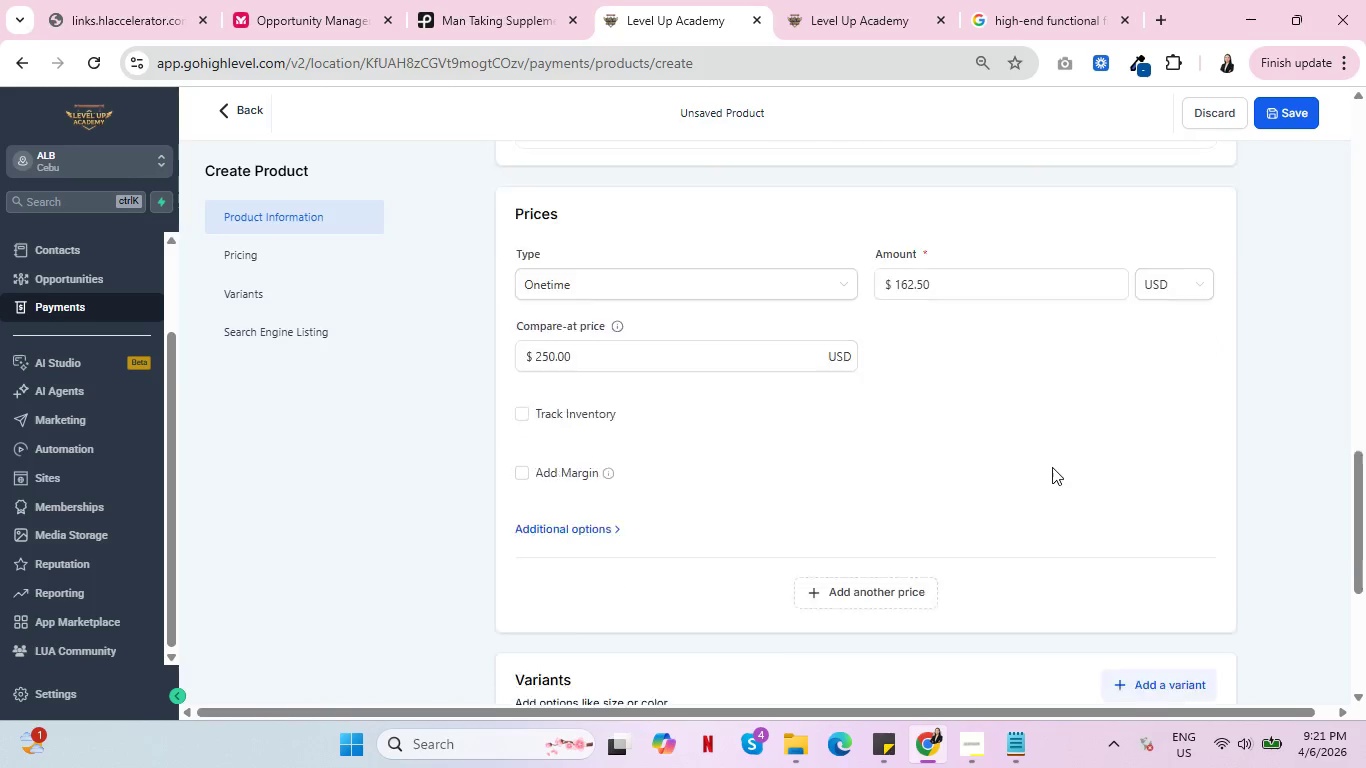 
scroll: coordinate [1057, 467], scroll_direction: down, amount: 6.0
 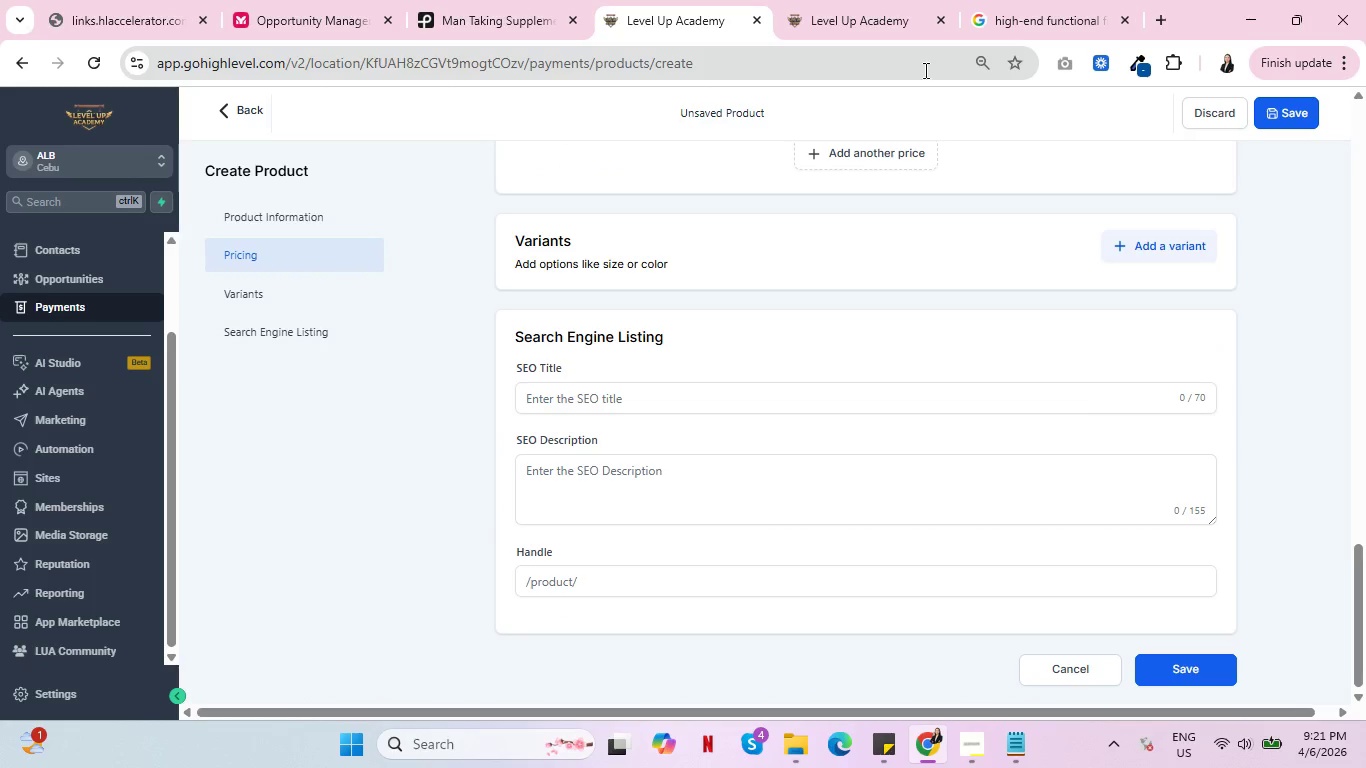 
left_click([857, 0])
 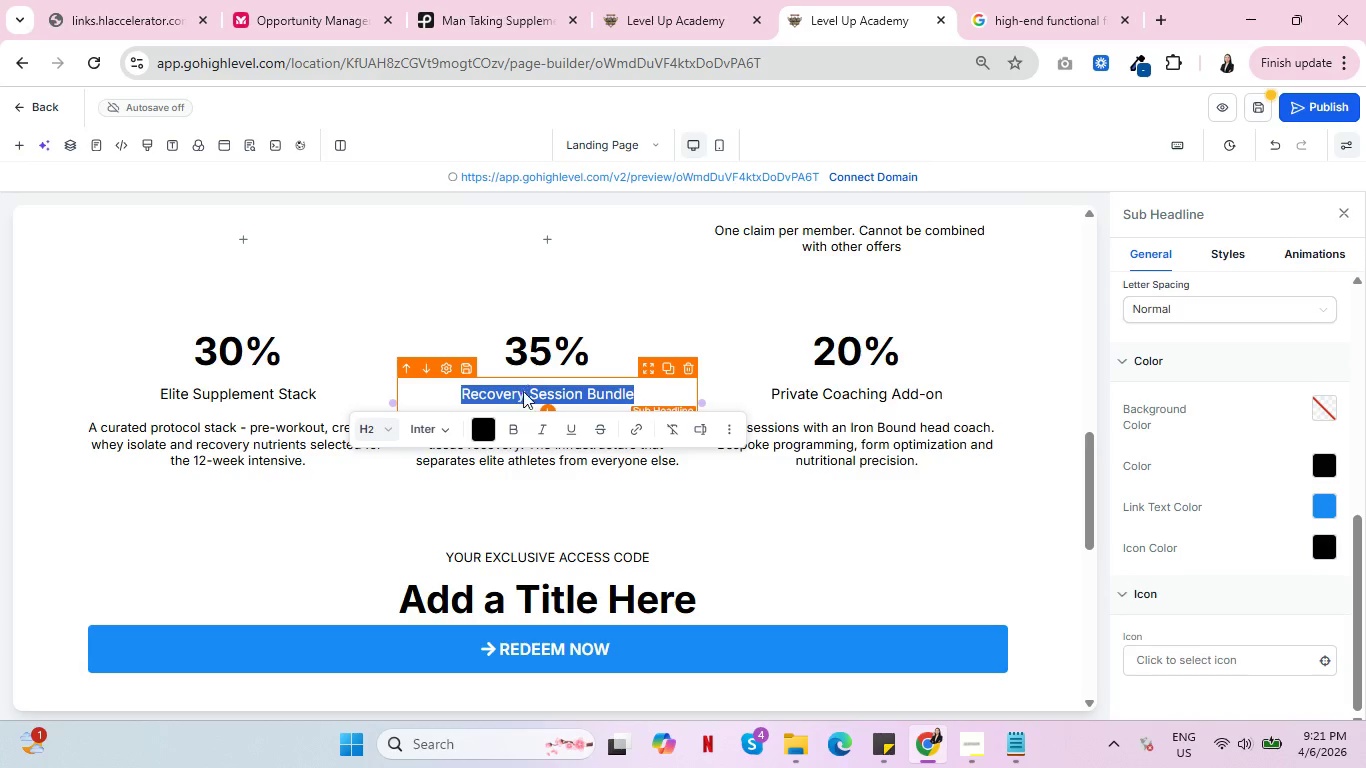 
left_click([523, 391])
 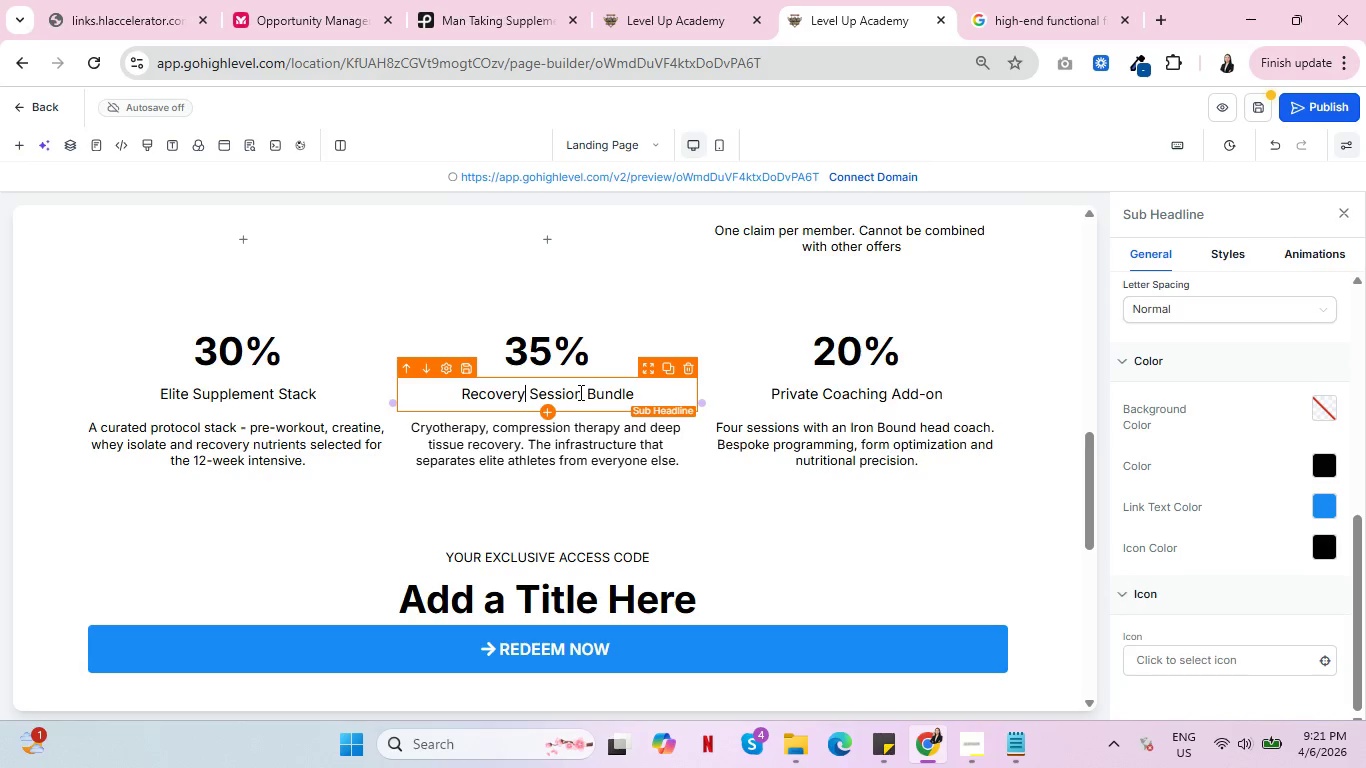 
left_click_drag(start_coordinate=[579, 392], to_coordinate=[463, 384])
 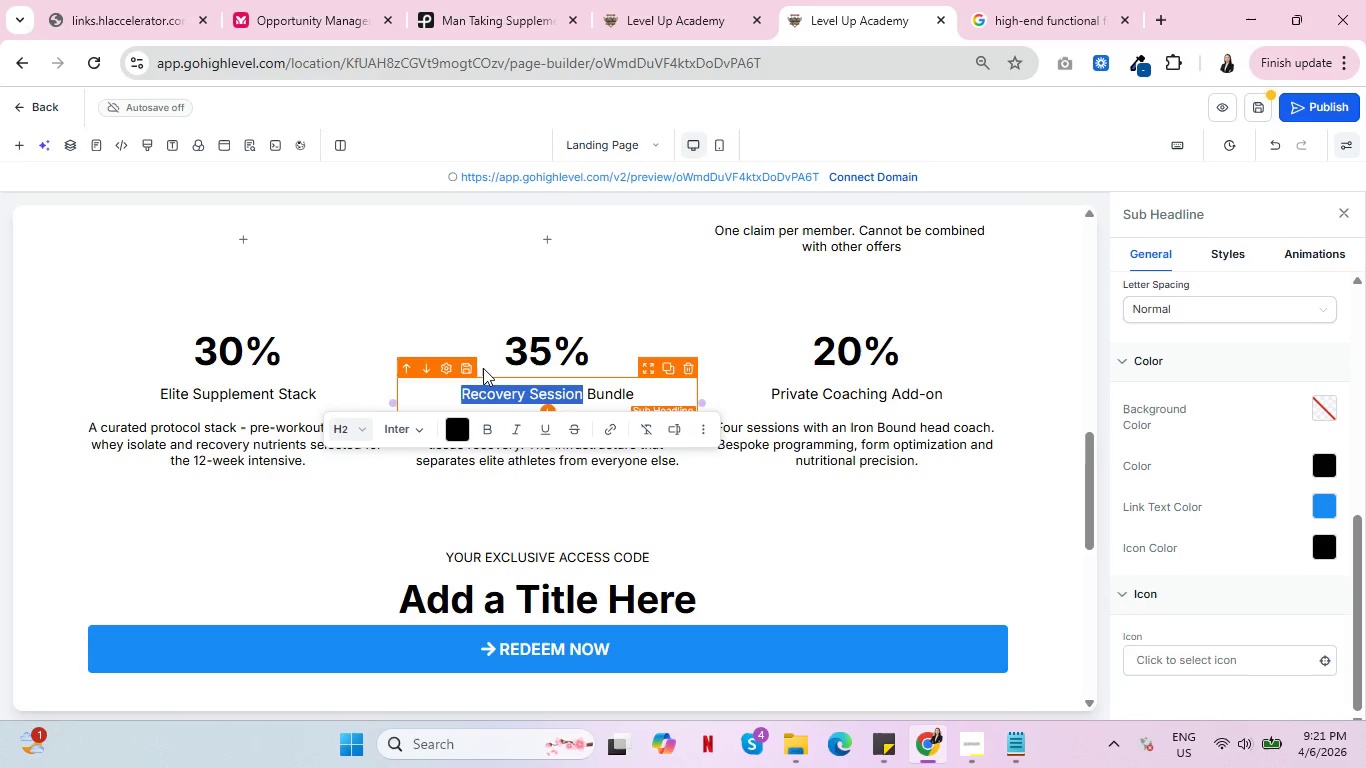 
key(Control+C)
 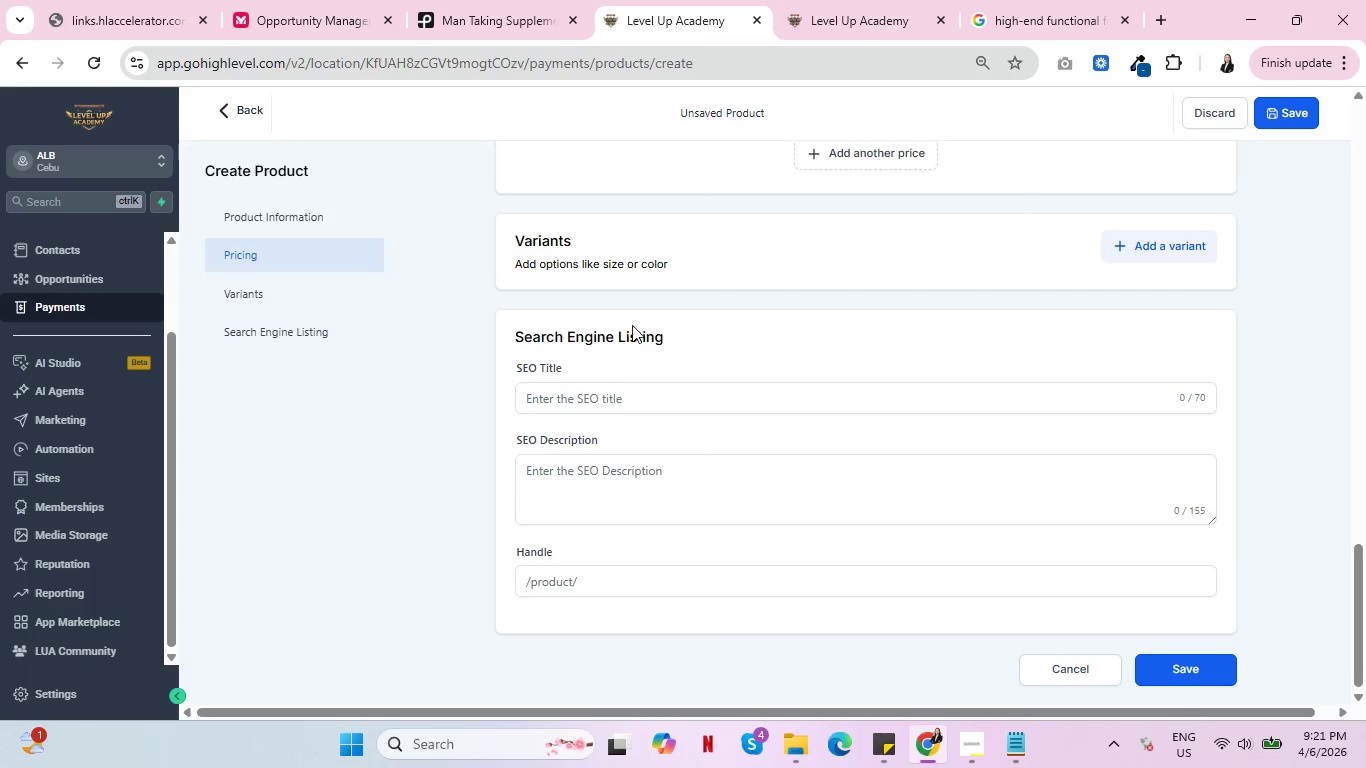 
left_click([686, 0])
 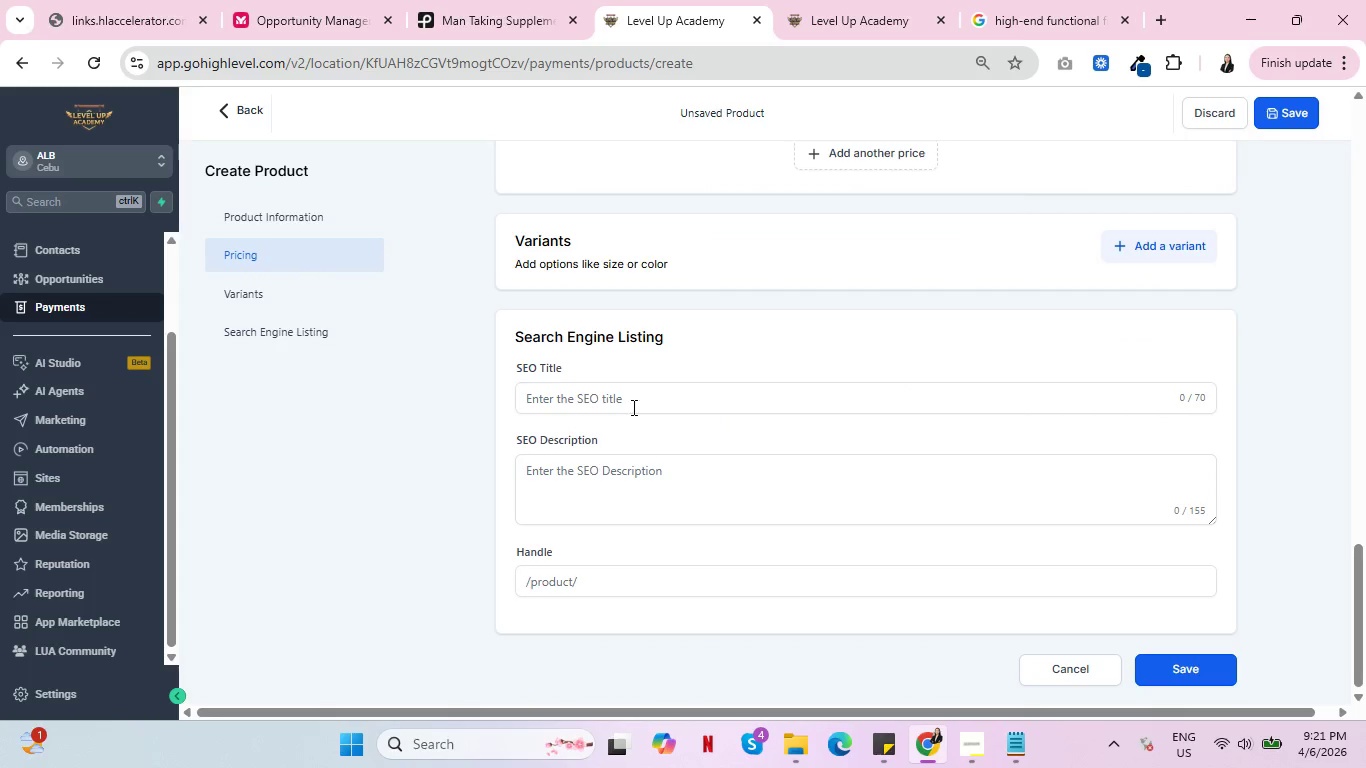 
double_click([632, 400])
 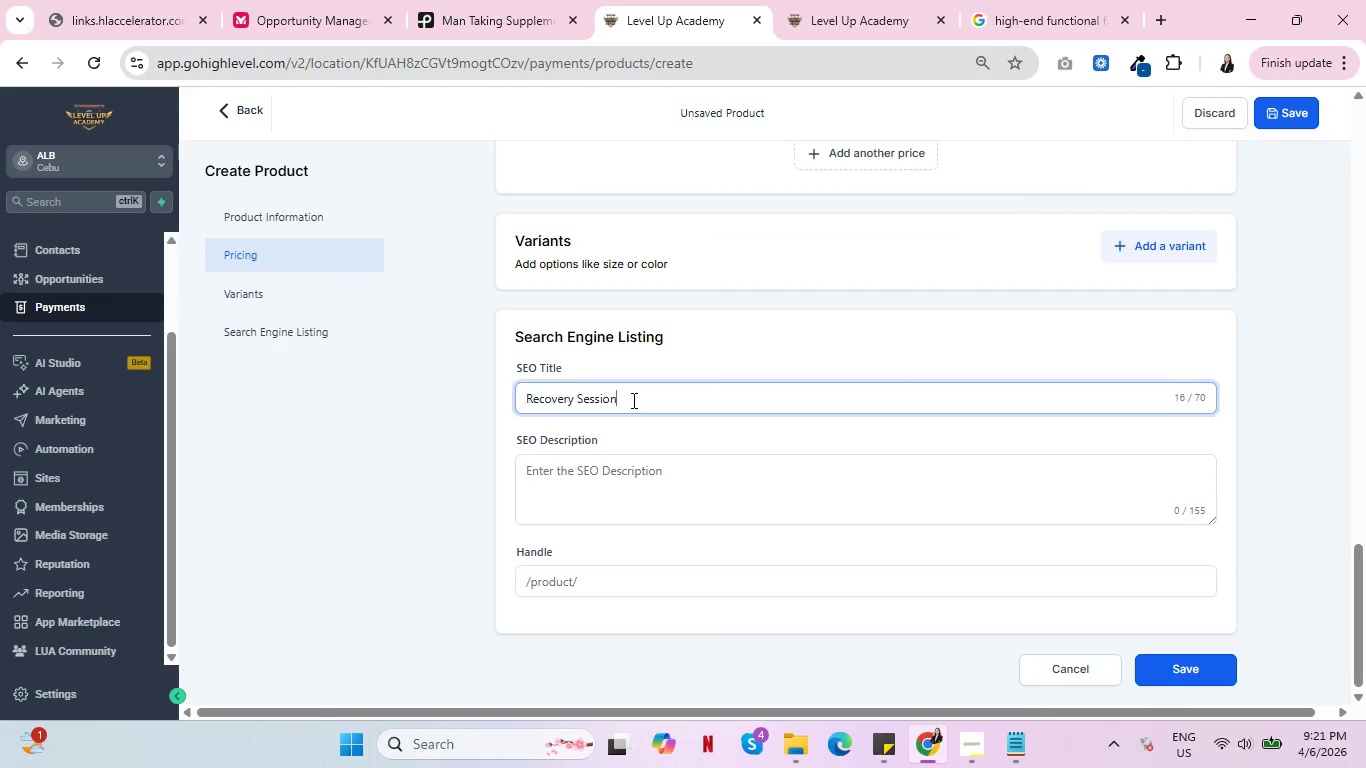 
key(Control+V)
 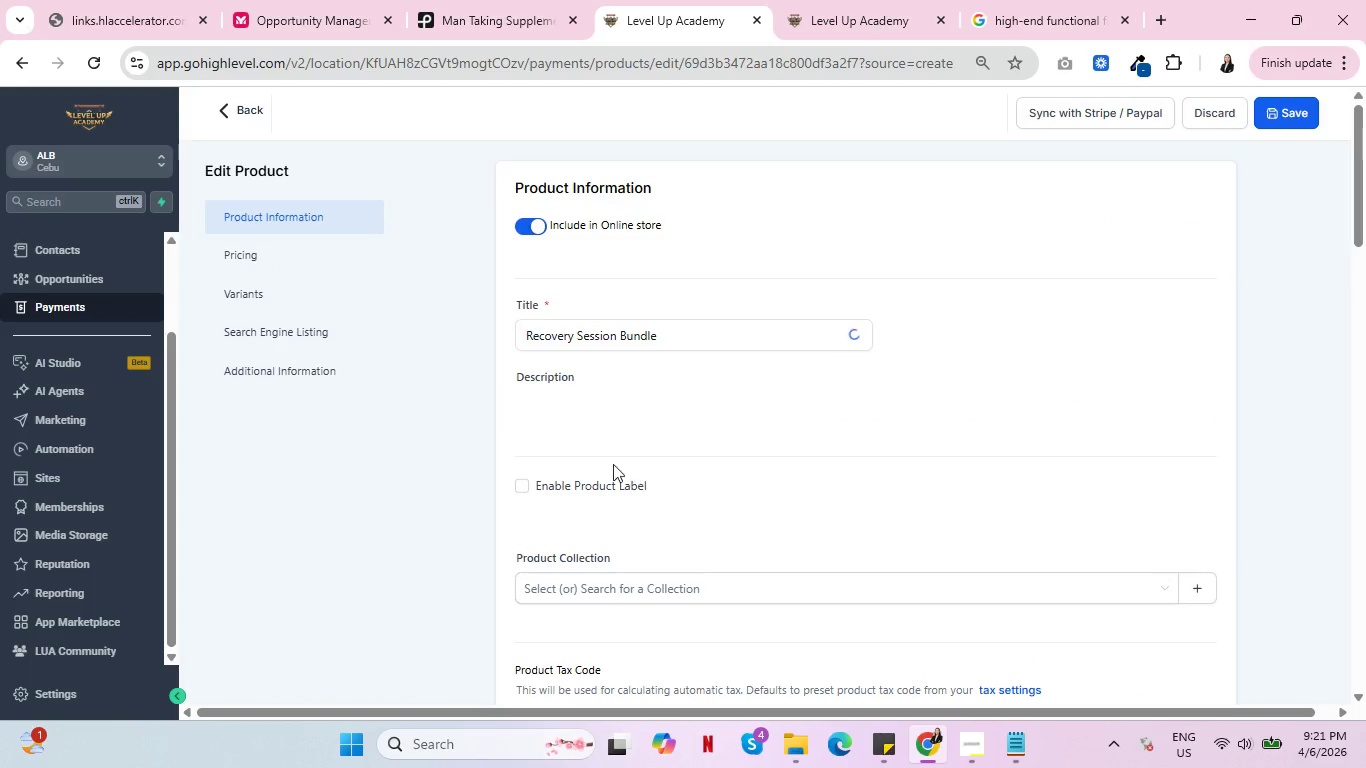 
left_click([241, 110])
 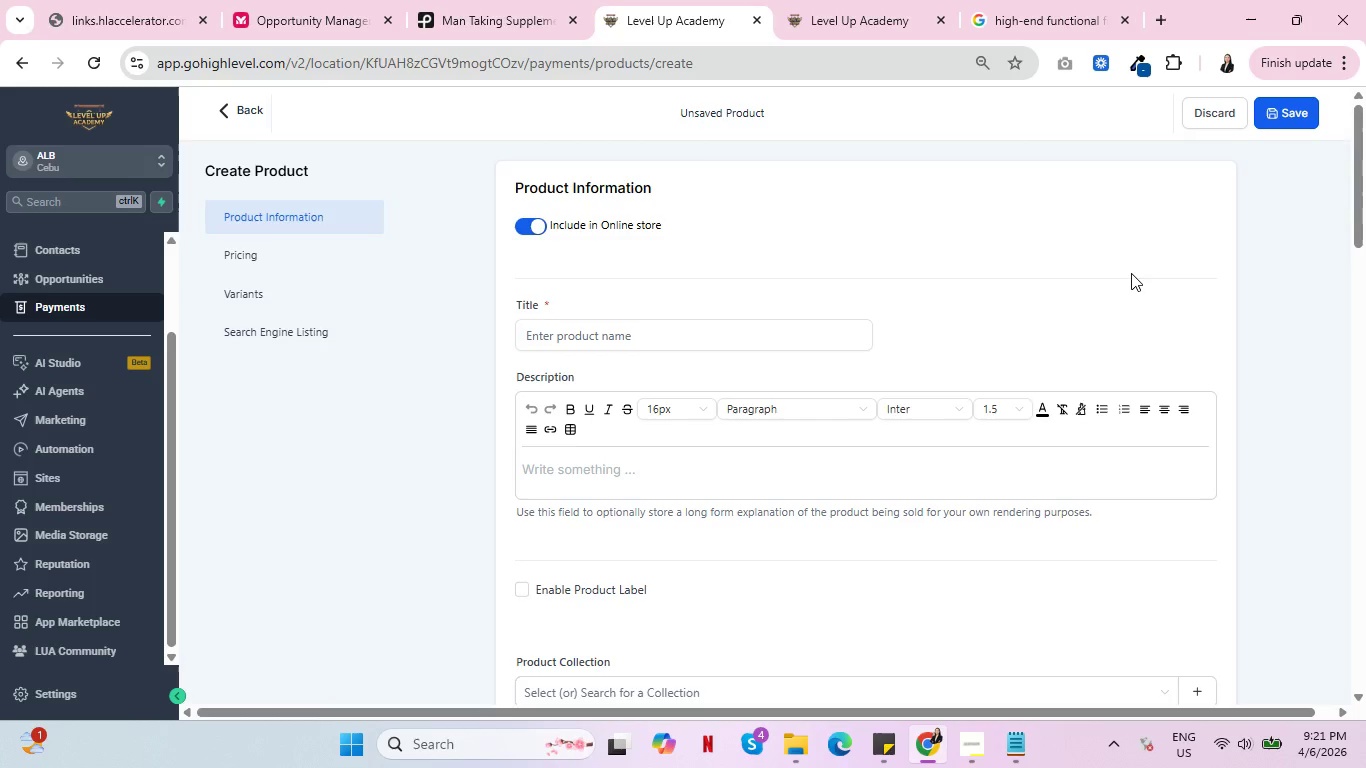 
wait(16.83)
 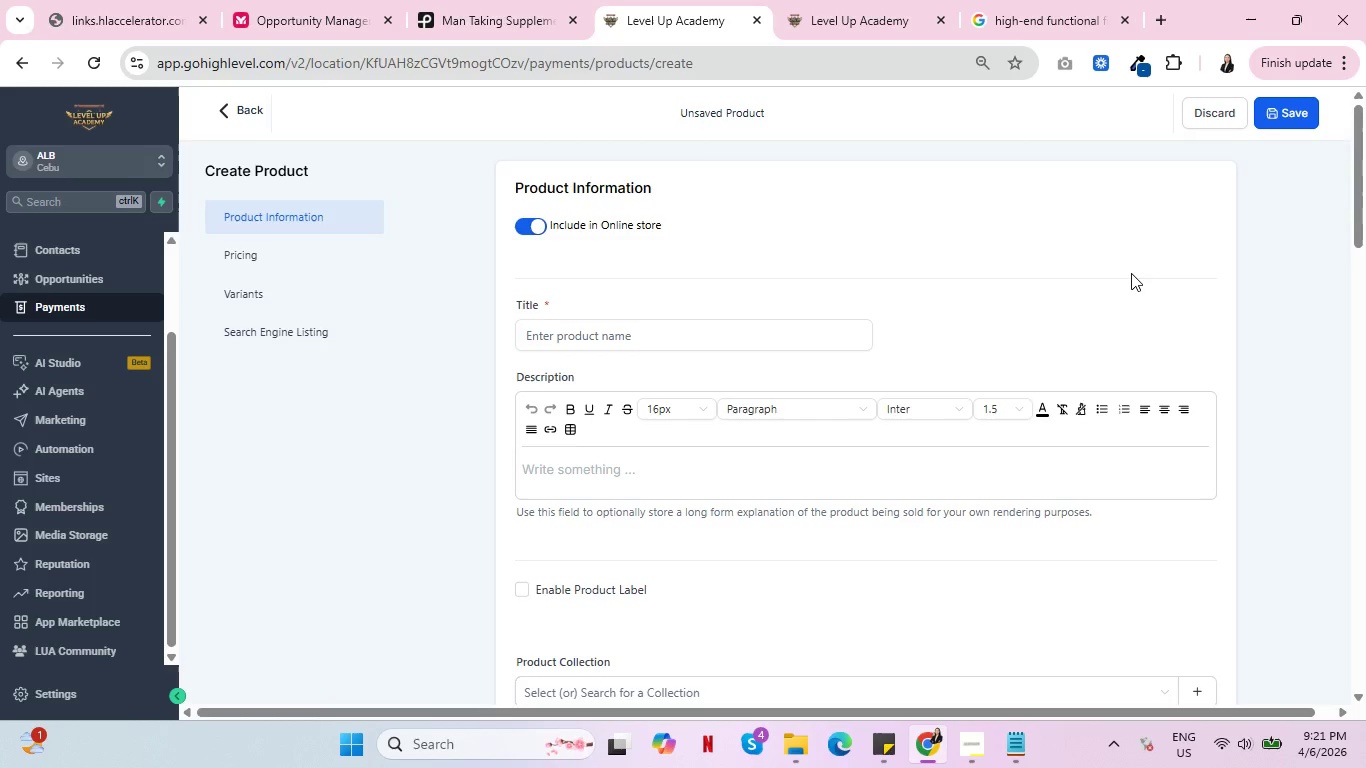 
left_click([921, 0])
 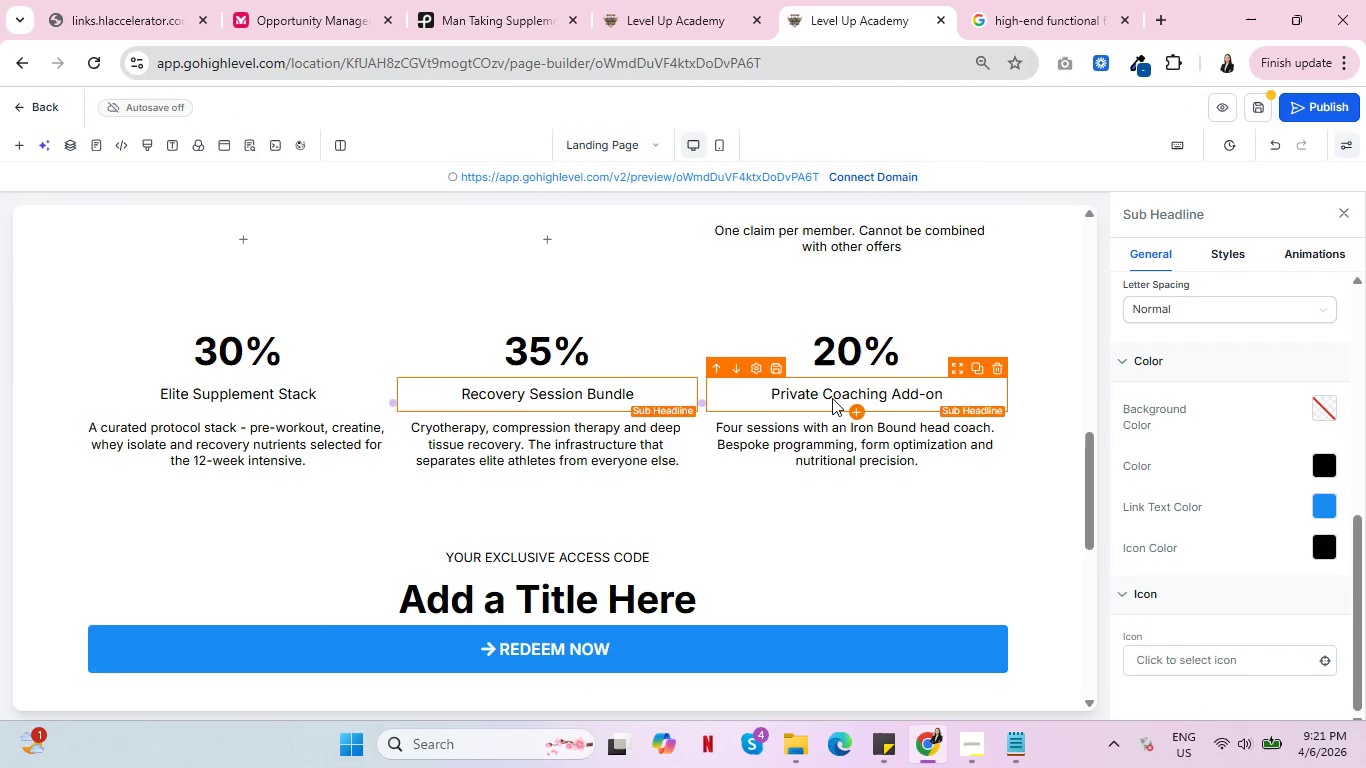 
double_click([832, 398])
 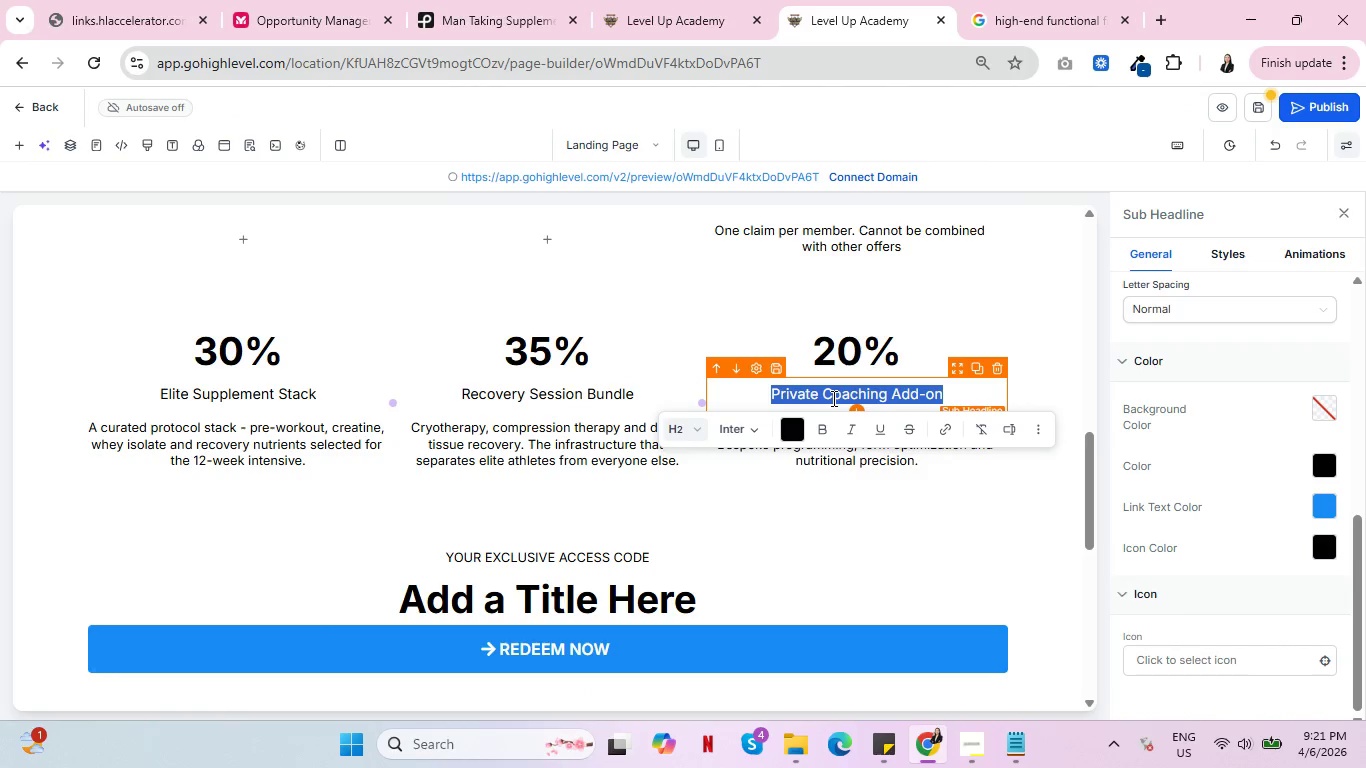 
triple_click([832, 398])
 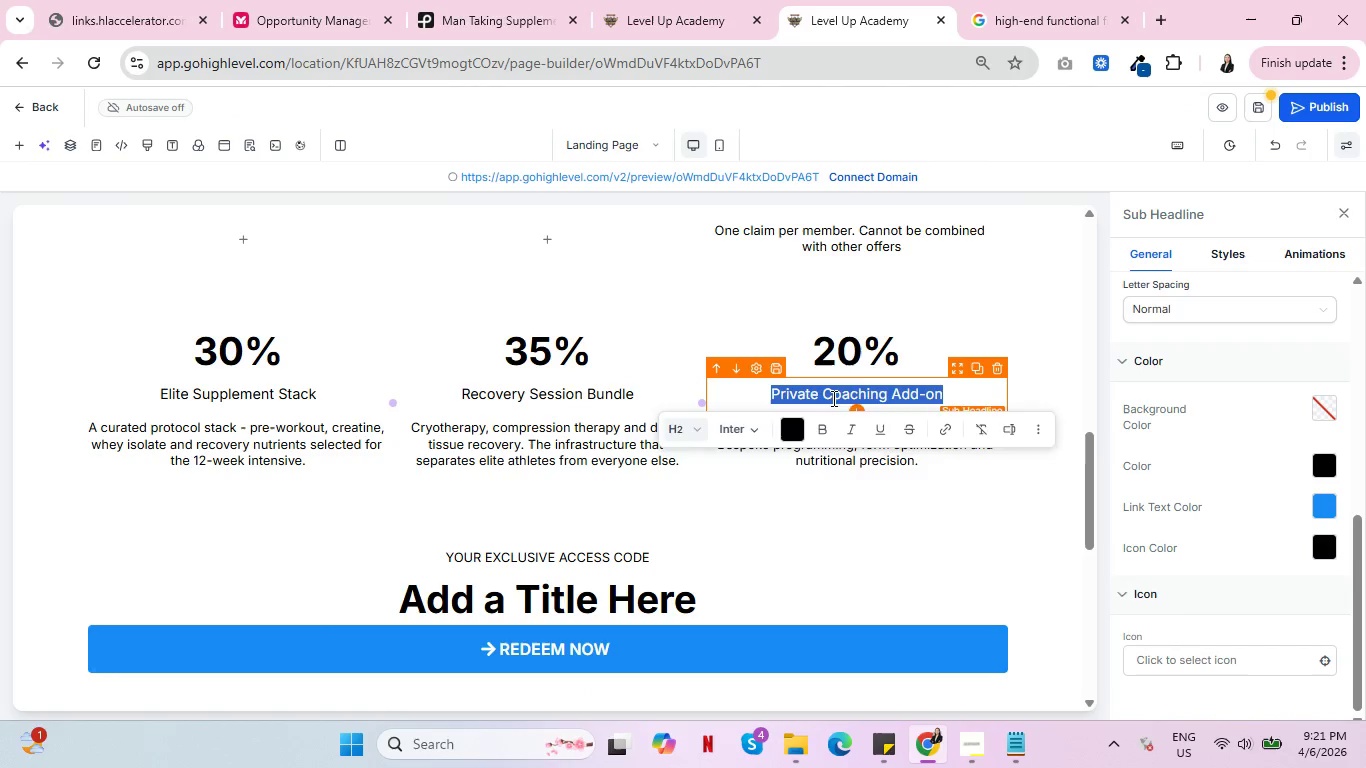 
left_click([832, 398])
 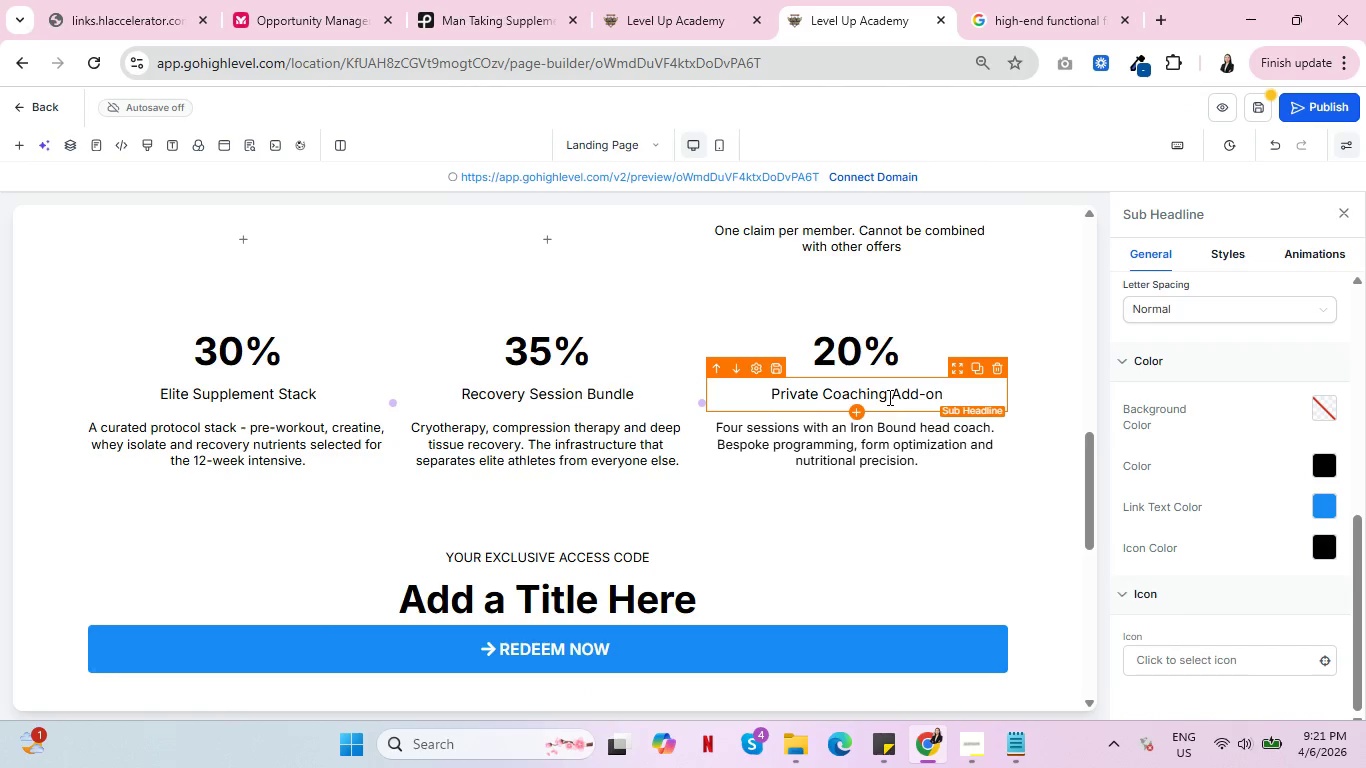 
left_click_drag(start_coordinate=[890, 397], to_coordinate=[940, 393])
 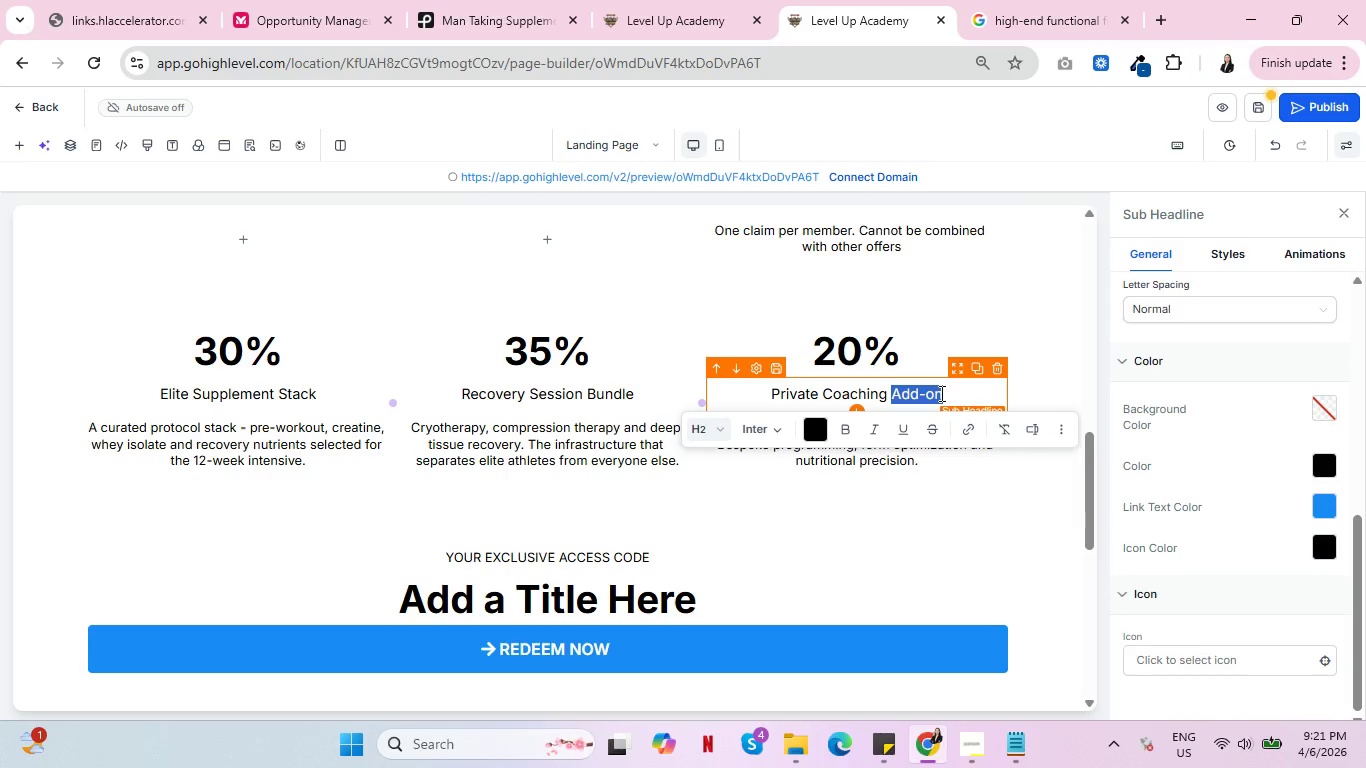 
key(Control+C)
 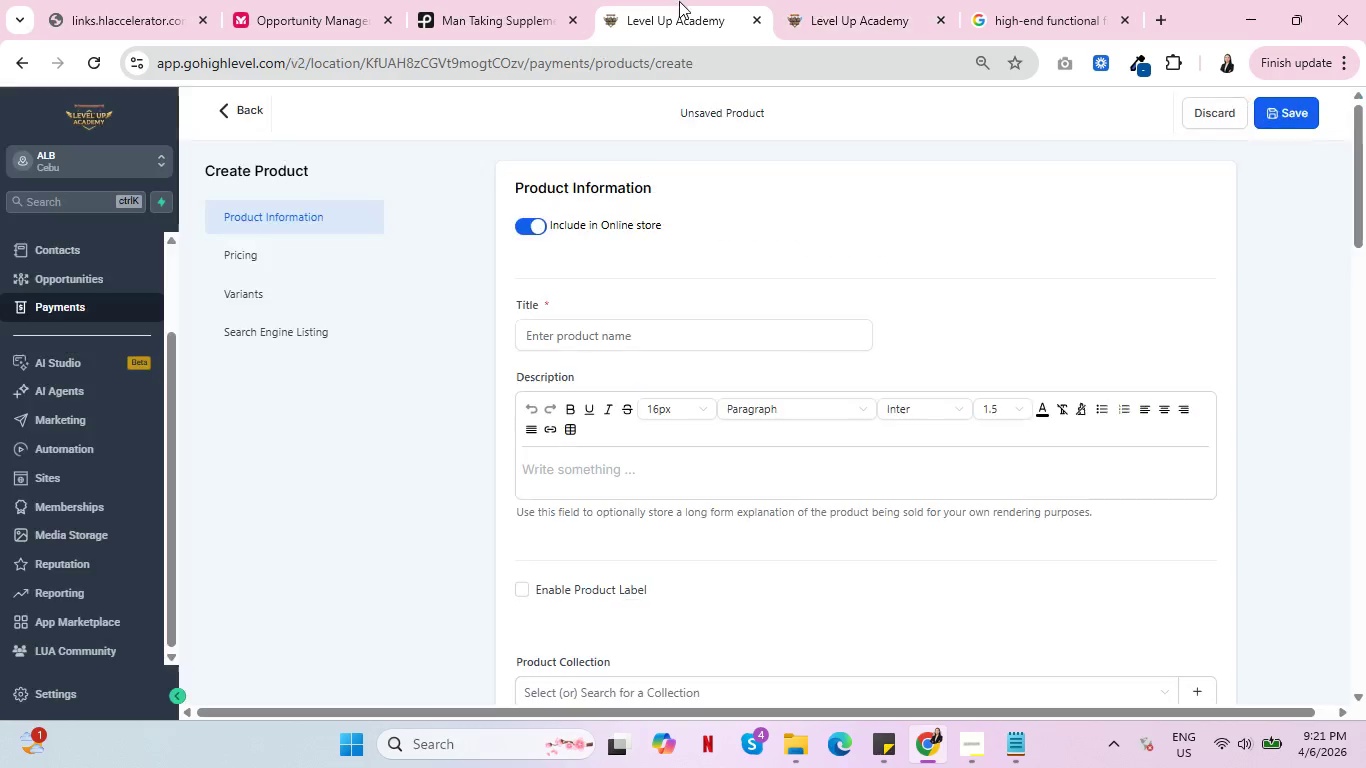 
left_click([679, 0])
 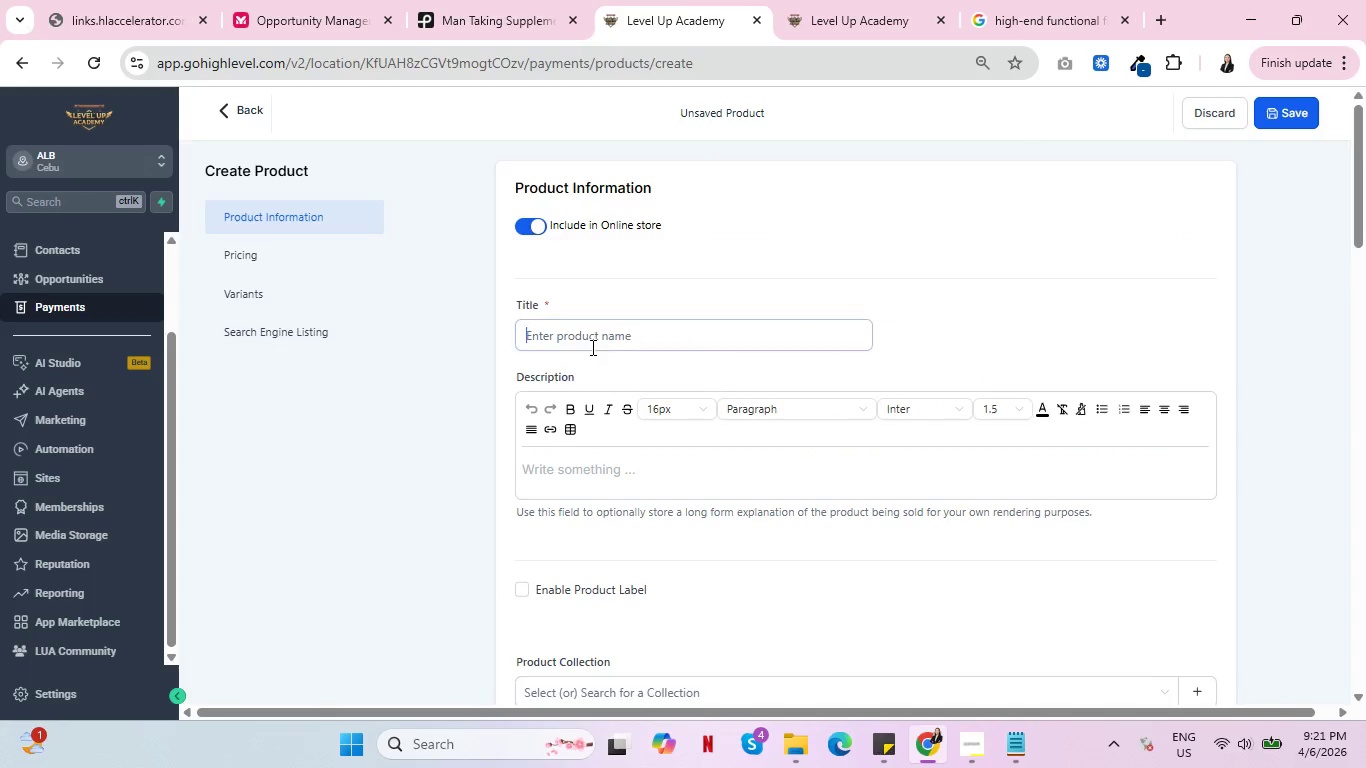 
left_click([591, 347])
 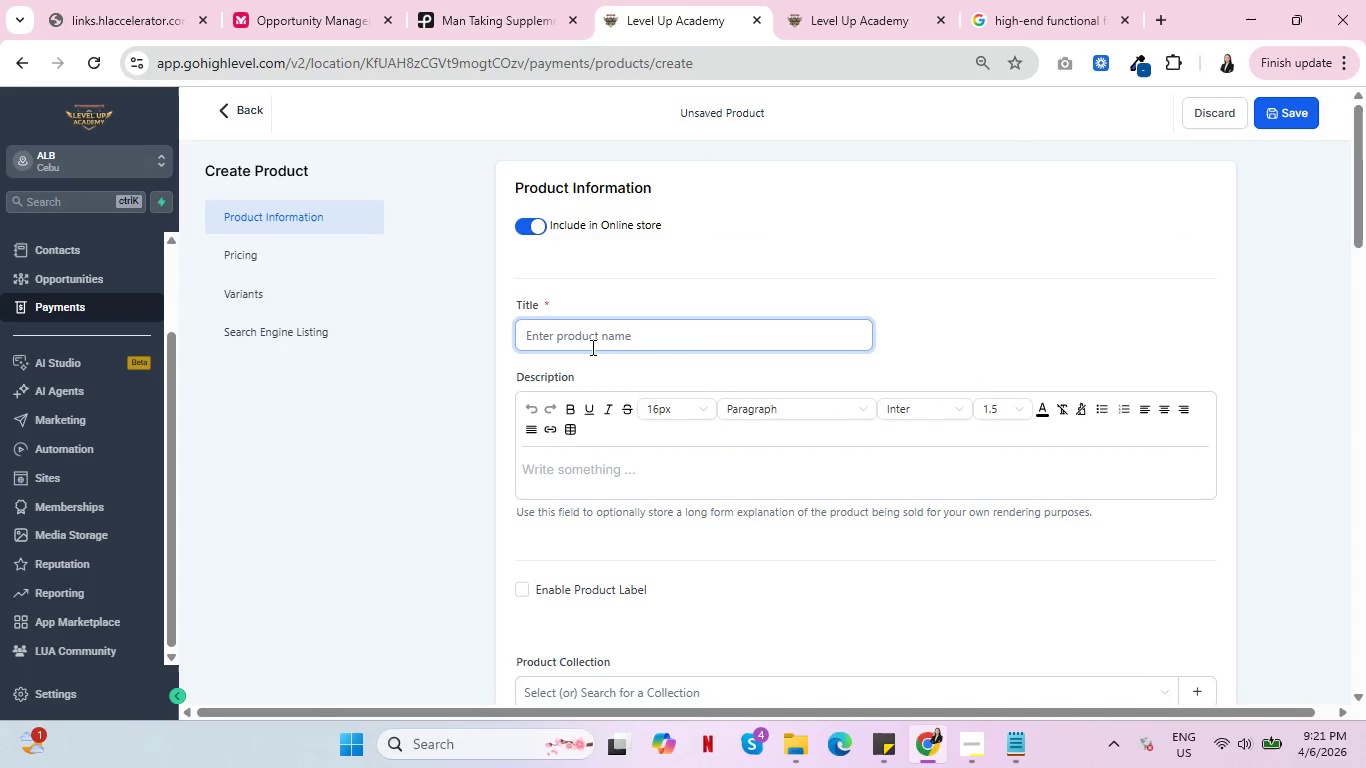 
key(Control+C)
 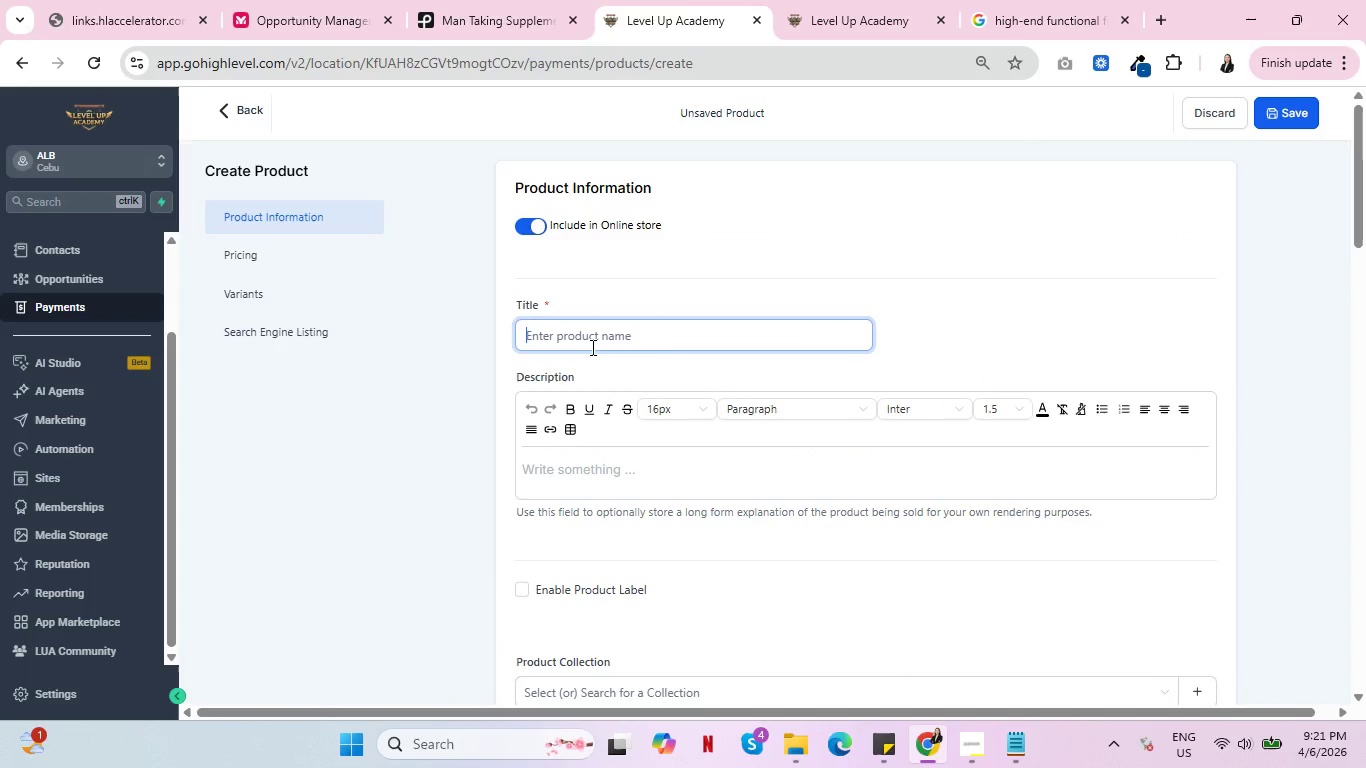 
key(Control+V)
 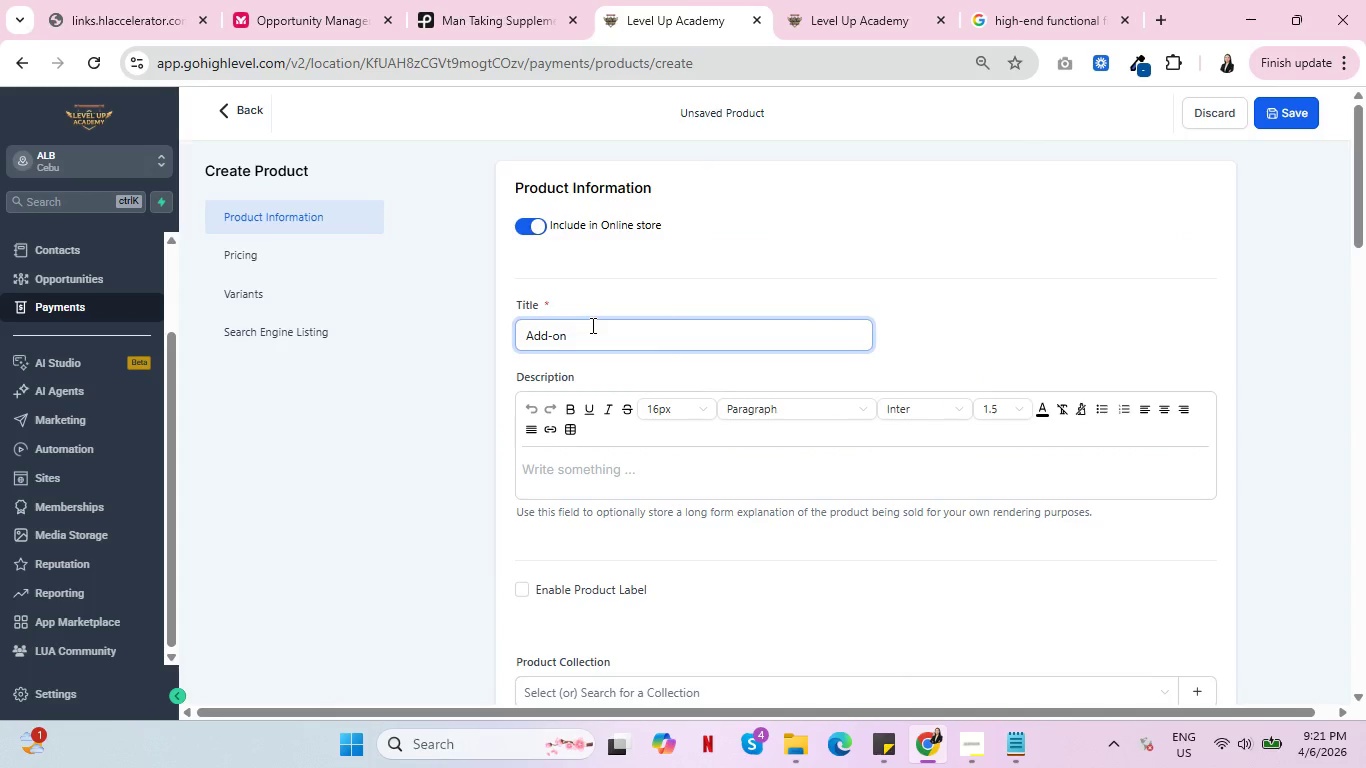 
key(Space)
 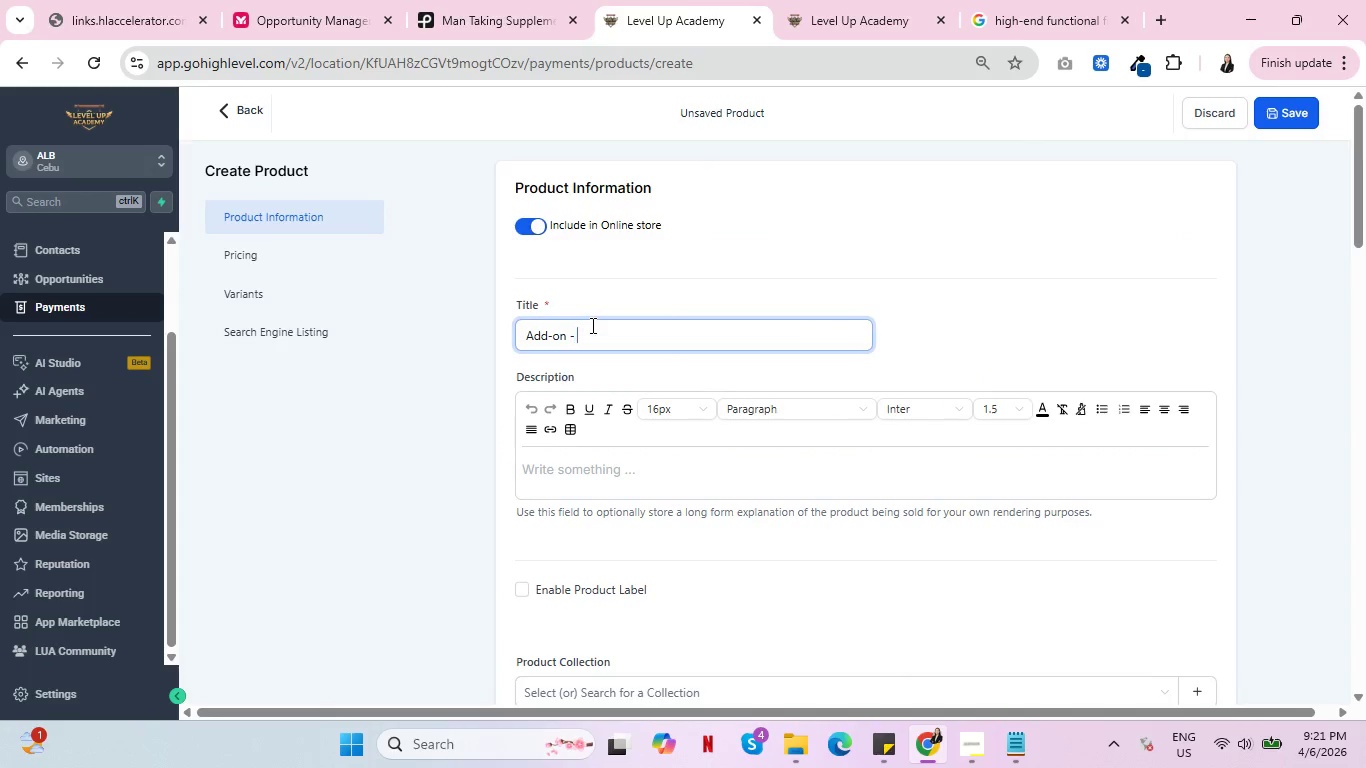 
key(Minus)
 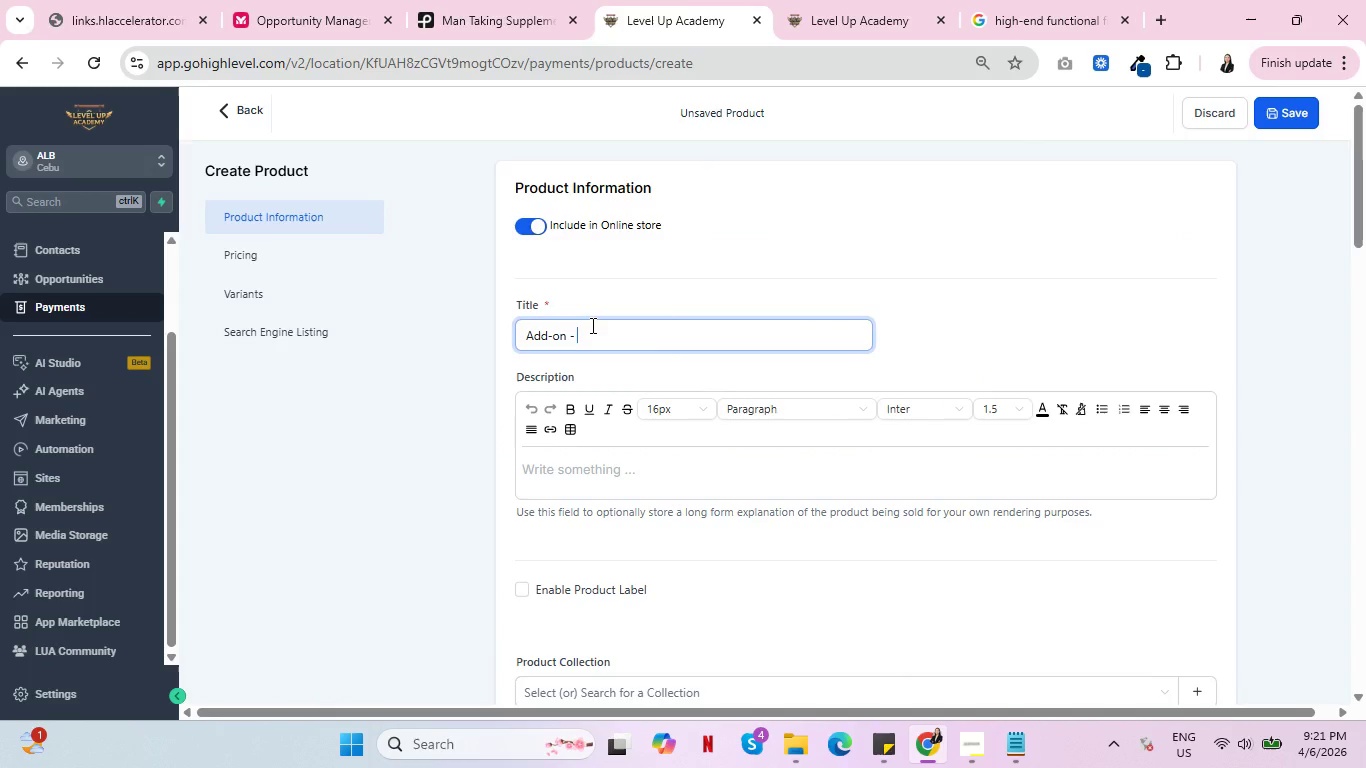 
key(Space)
 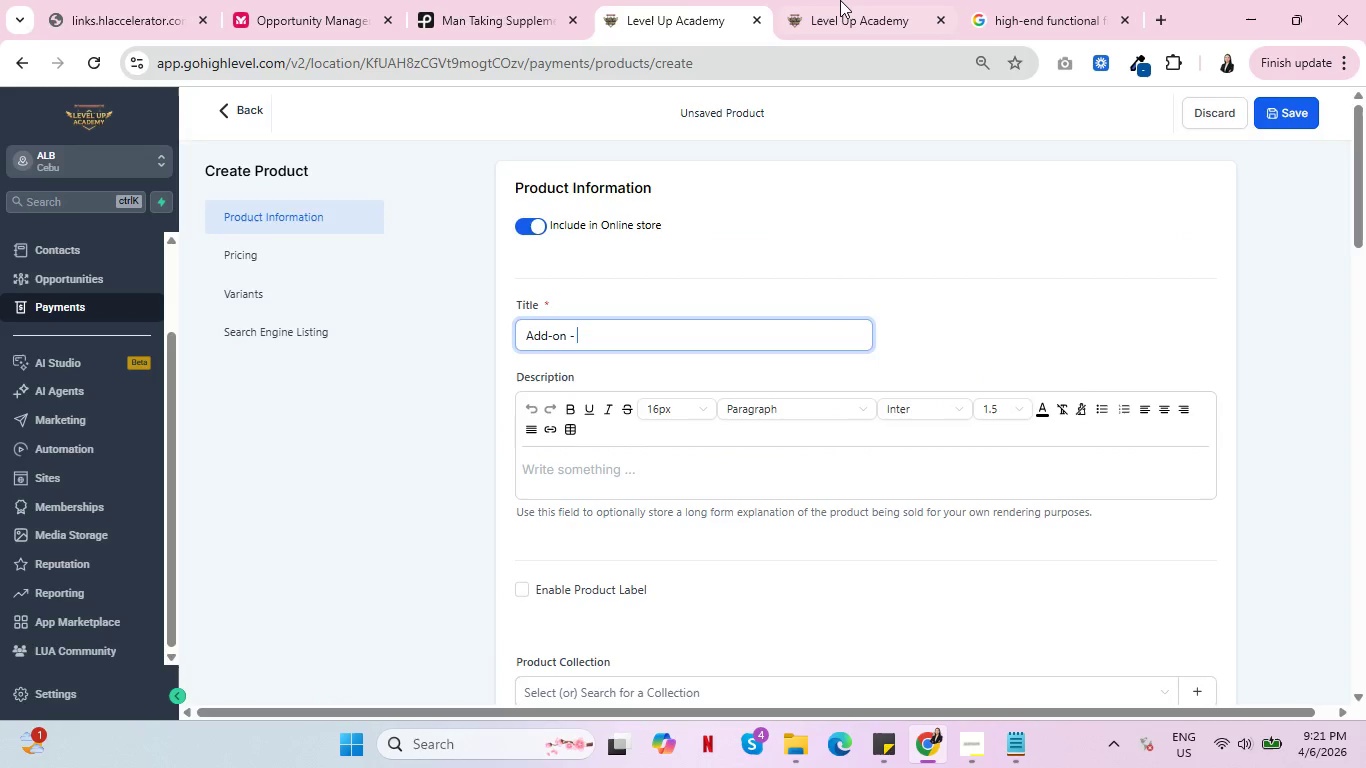 
left_click([840, 0])
 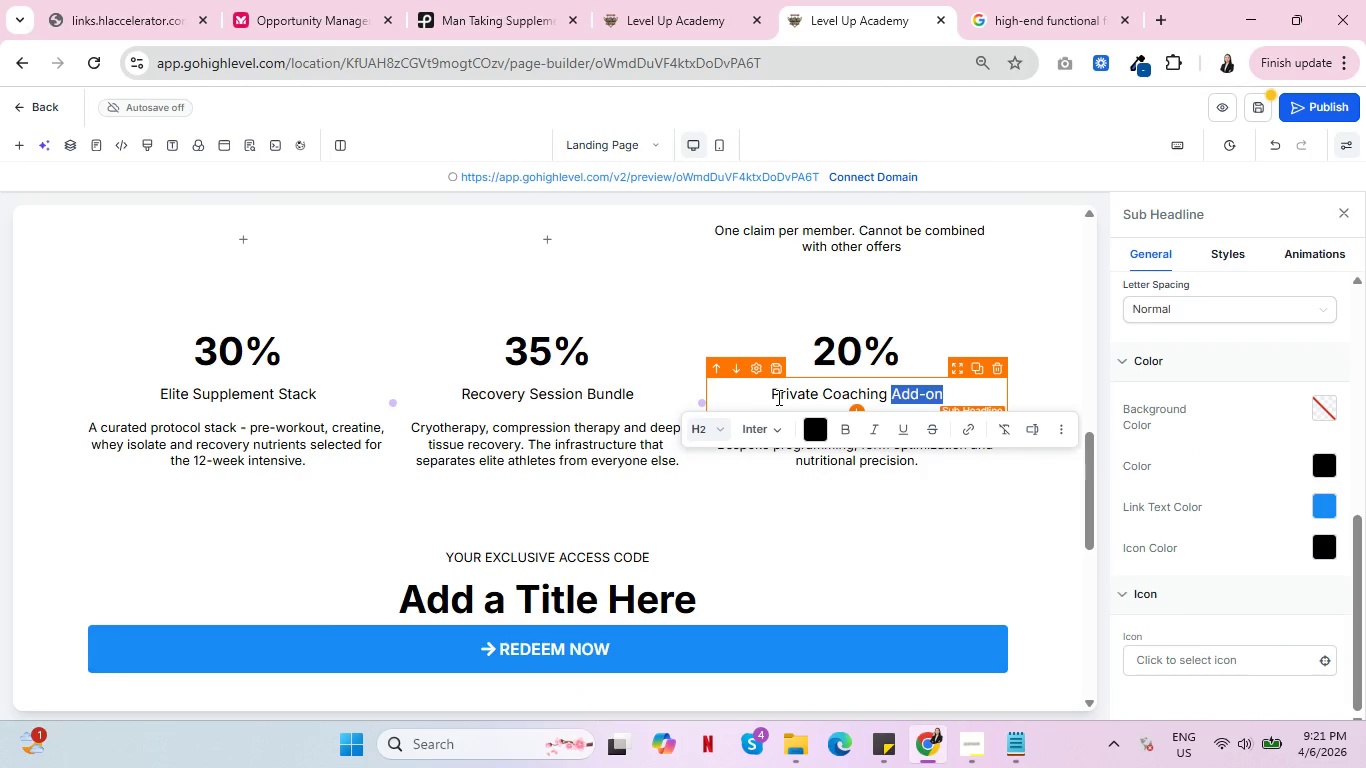 
left_click([779, 397])
 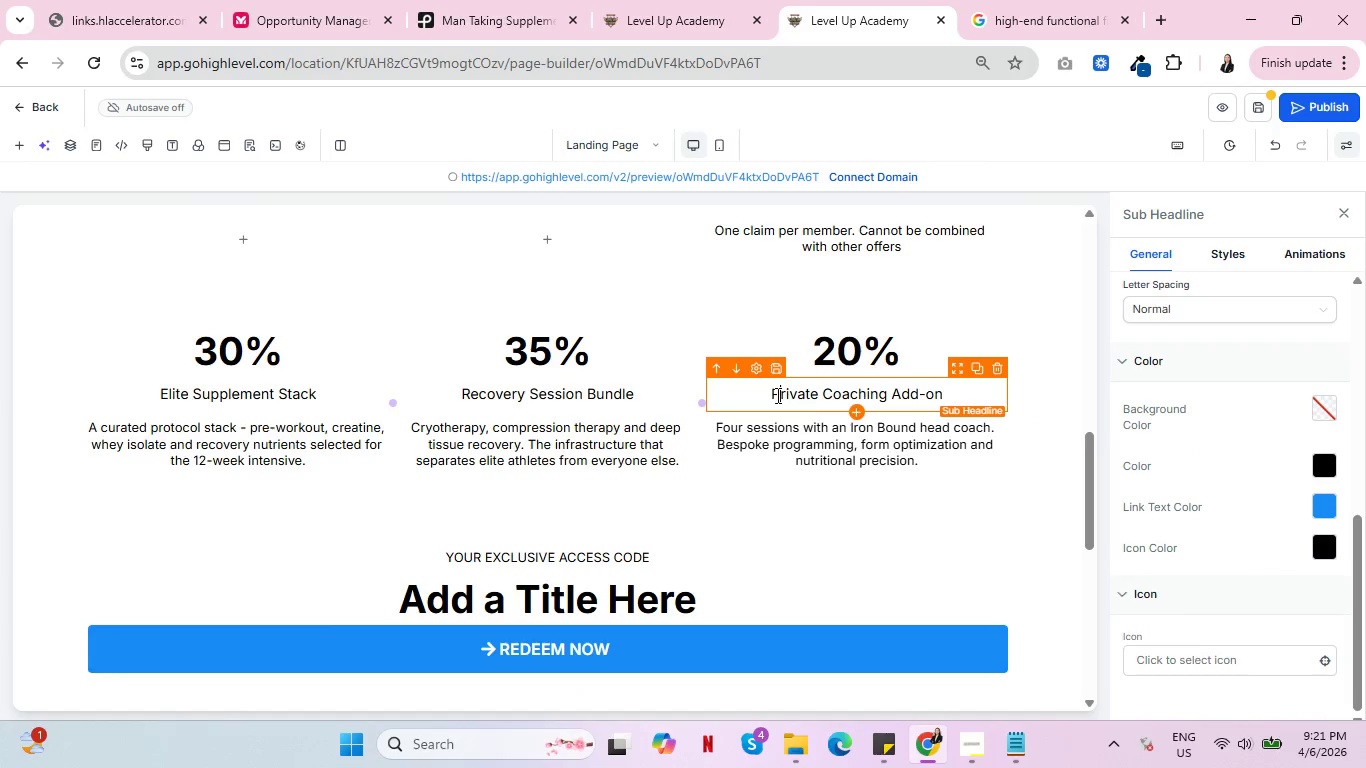 
left_click_drag(start_coordinate=[776, 395], to_coordinate=[874, 390])
 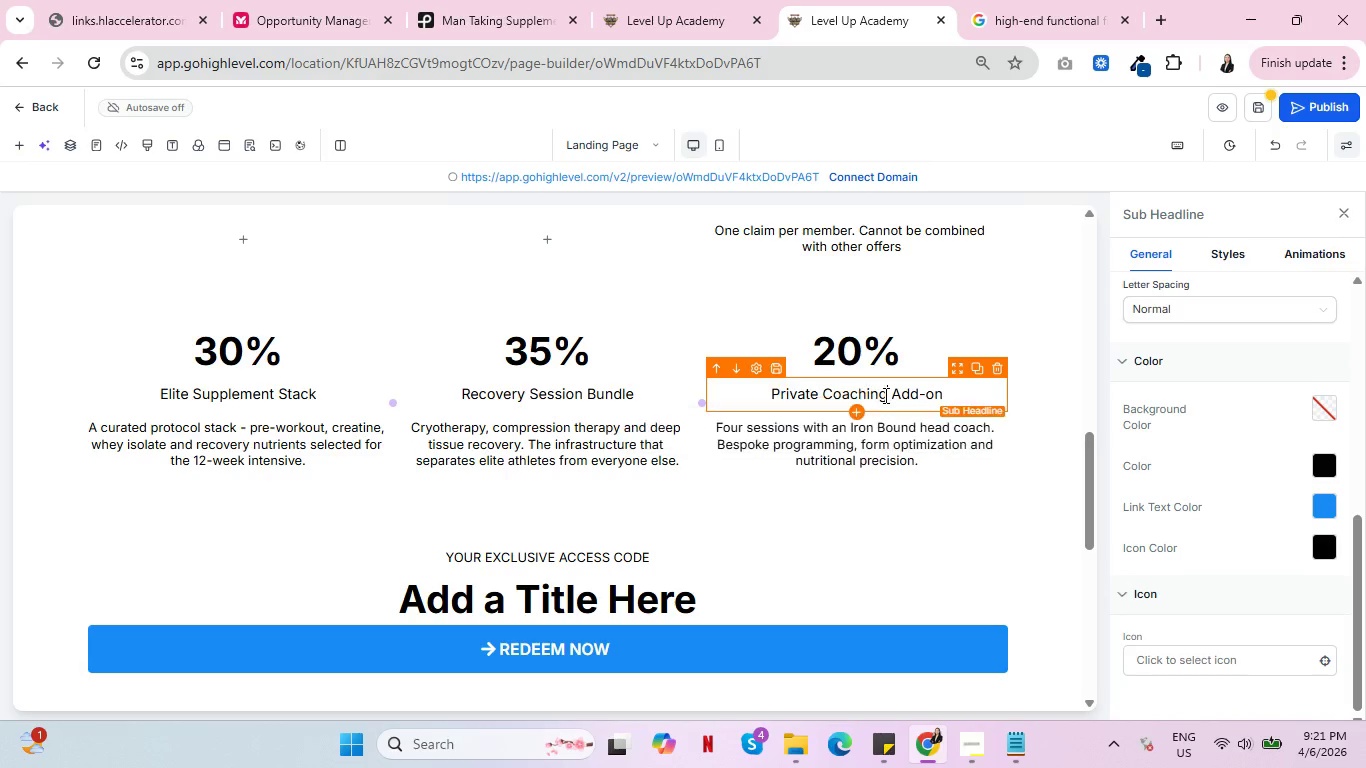 
left_click_drag(start_coordinate=[884, 395], to_coordinate=[747, 379])
 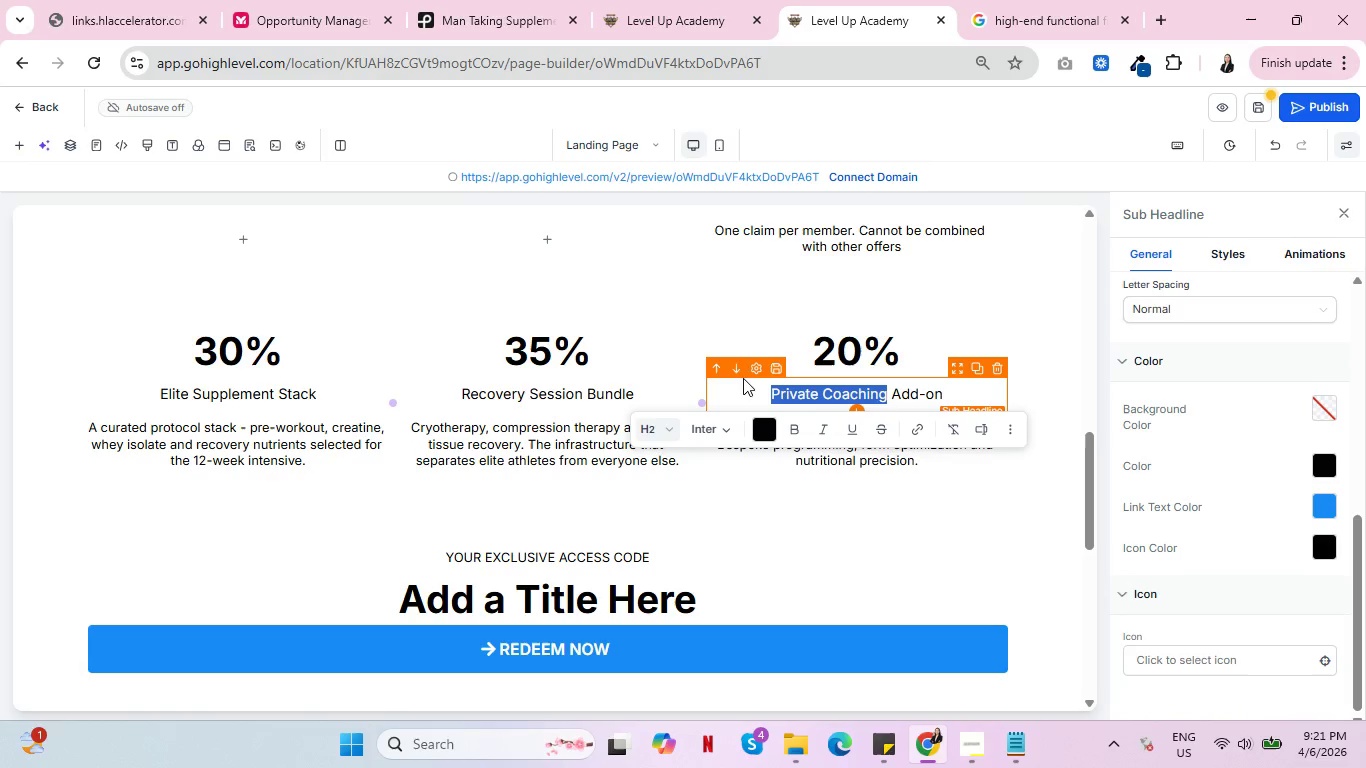 
hold_key(key=ControlLeft, duration=0.45)
 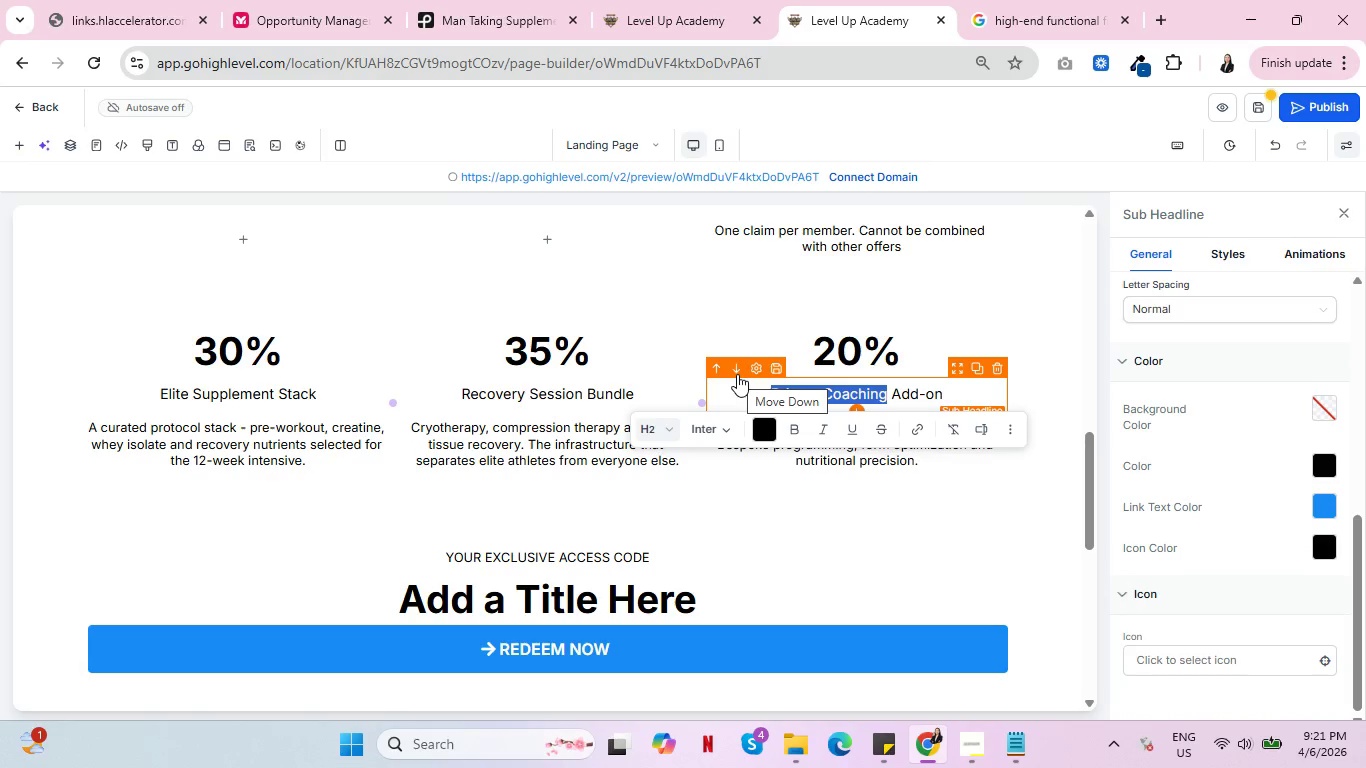 
key(Control+C)
 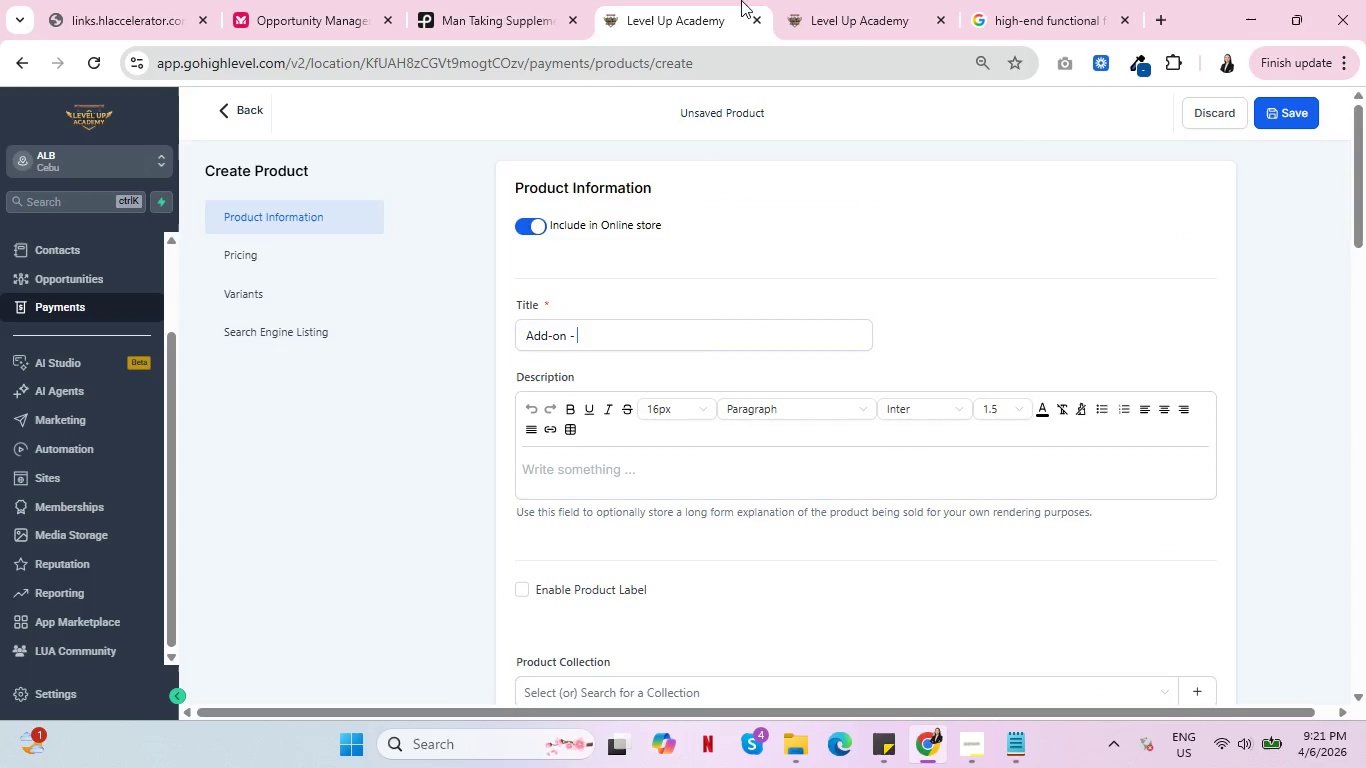 
left_click([741, 0])
 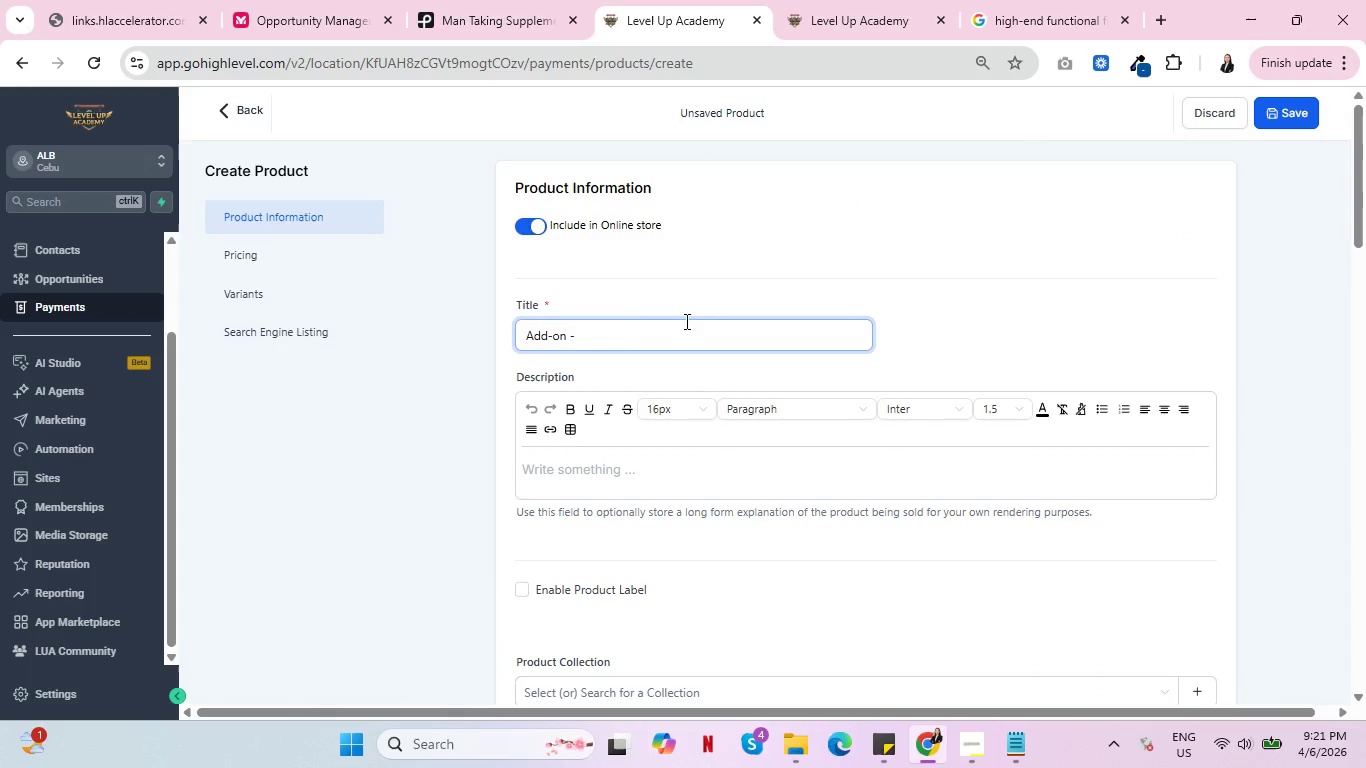 
hold_key(key=ControlLeft, duration=0.39)
 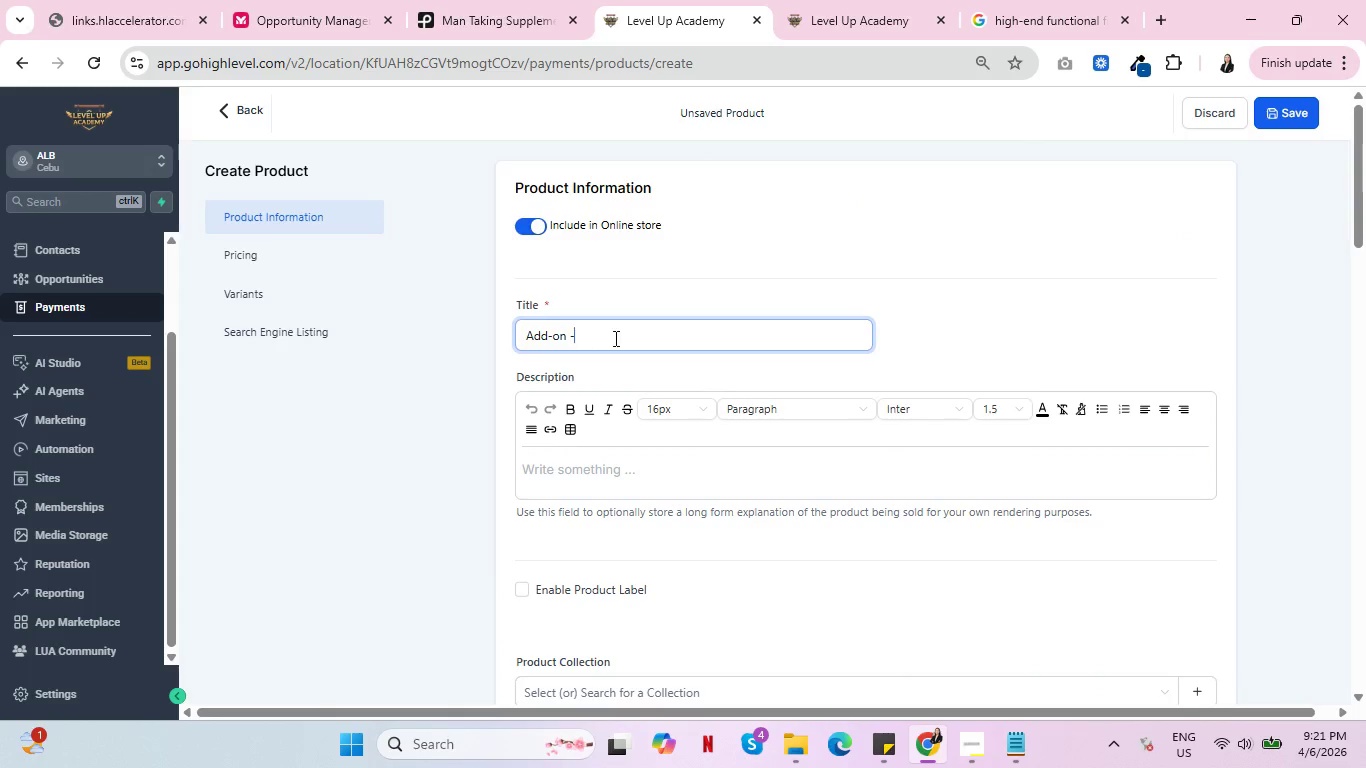 
left_click([574, 335])
 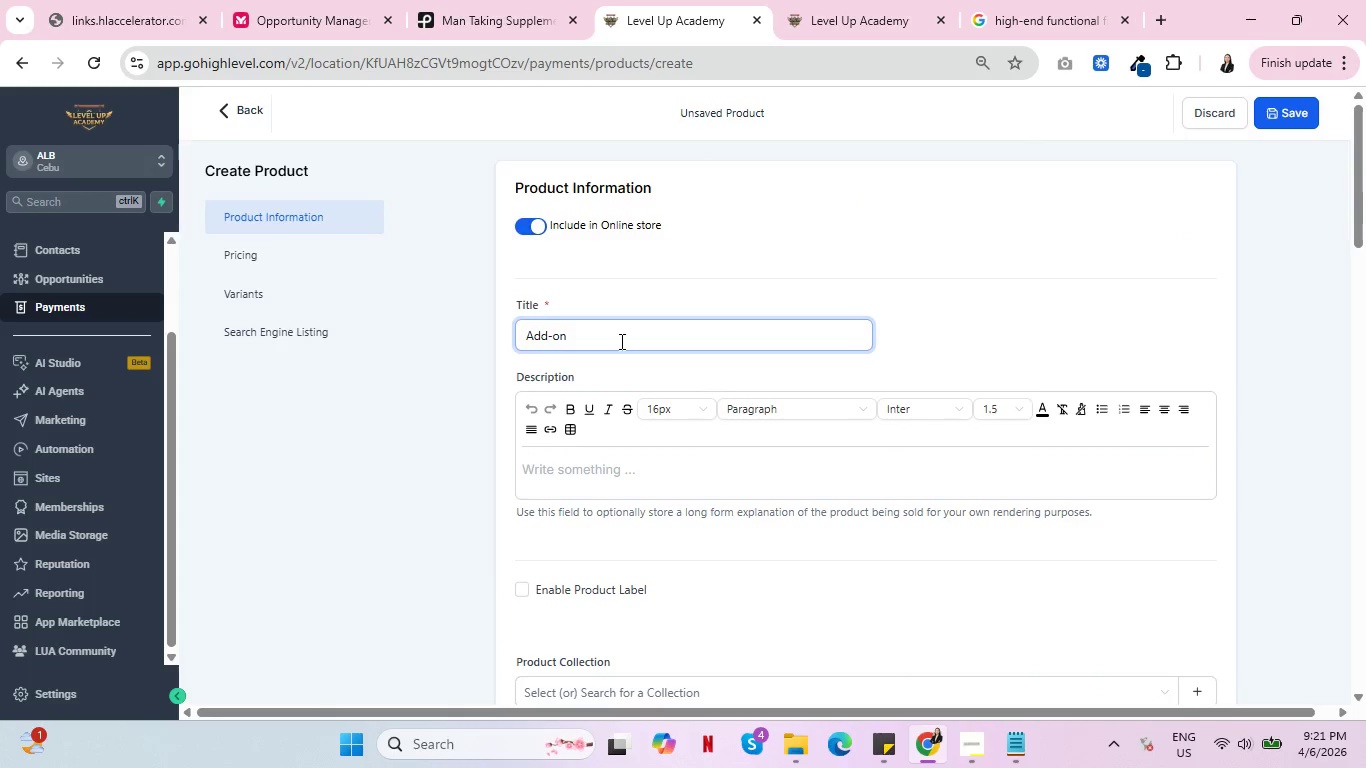 
key(Backspace)
 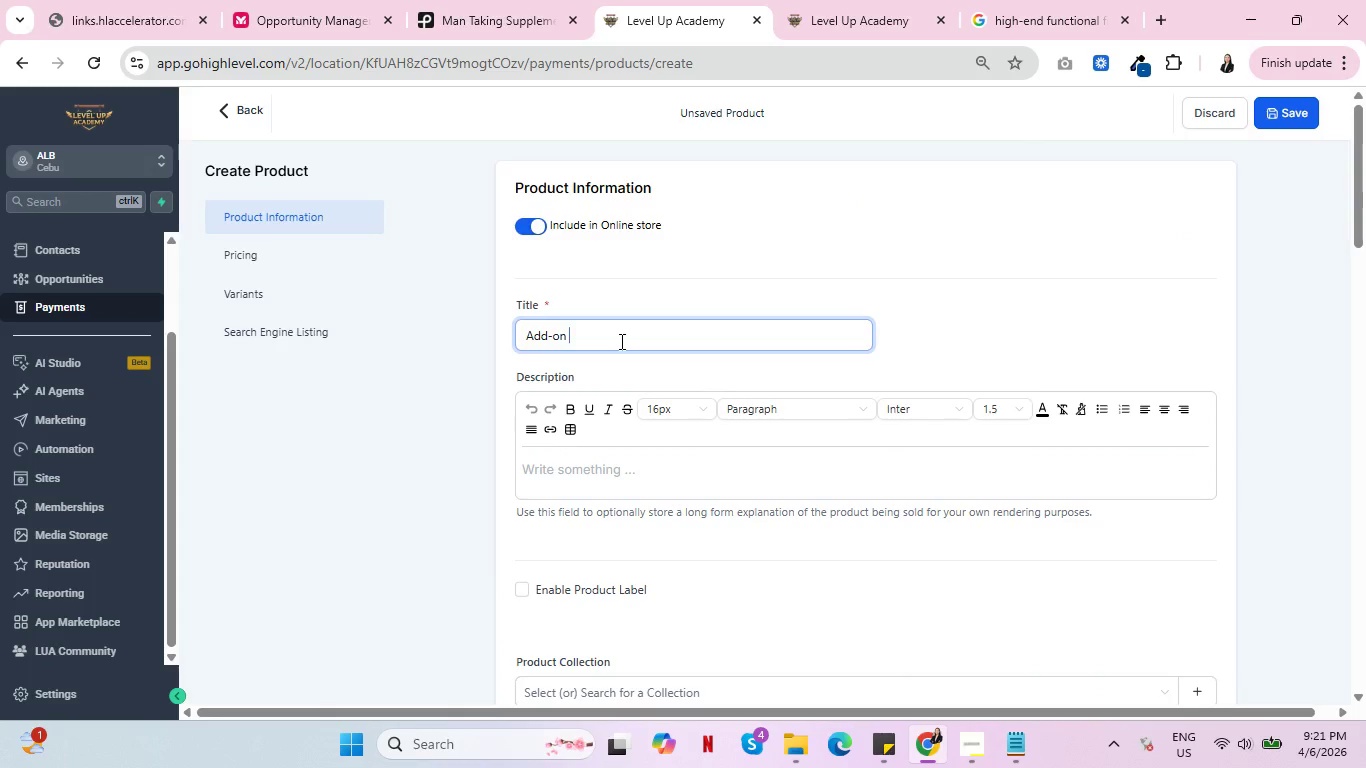 
key(Shift+Backslash)
 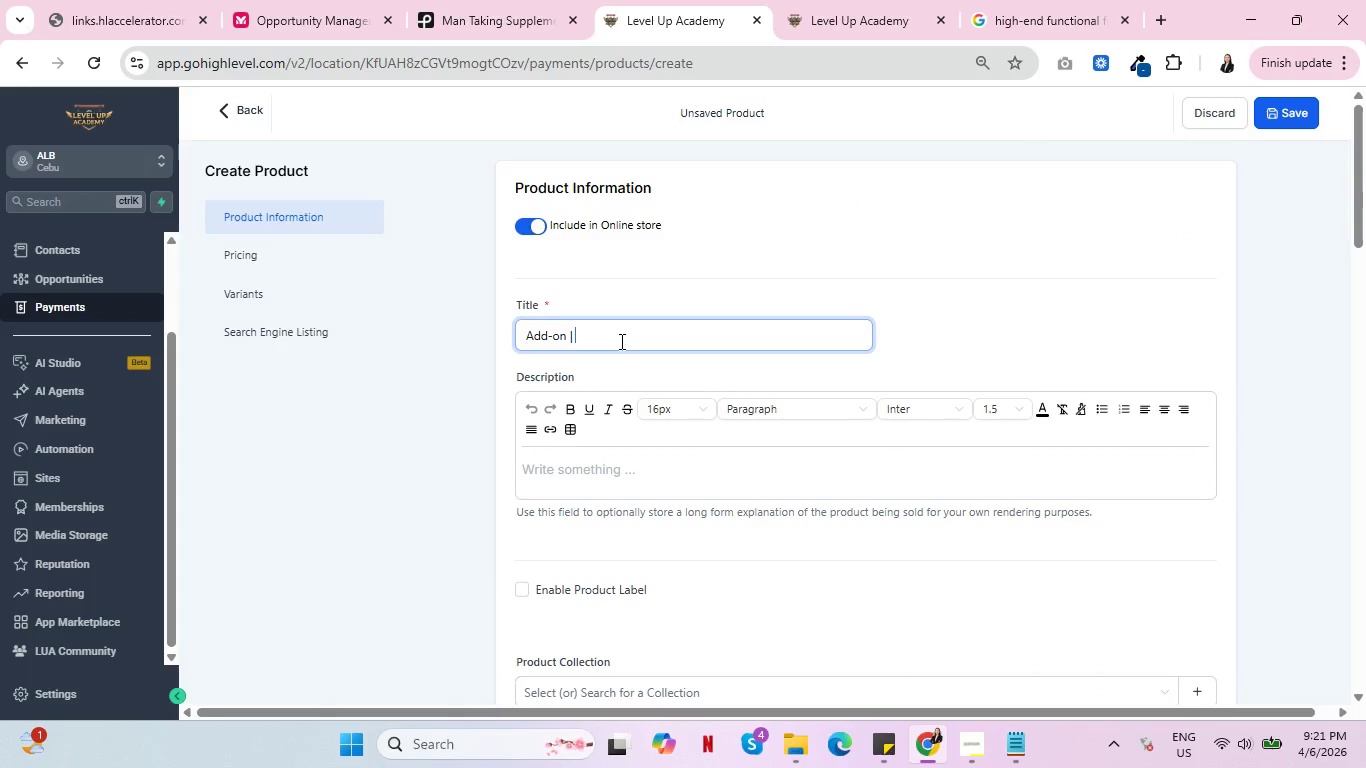 
left_click([620, 341])
 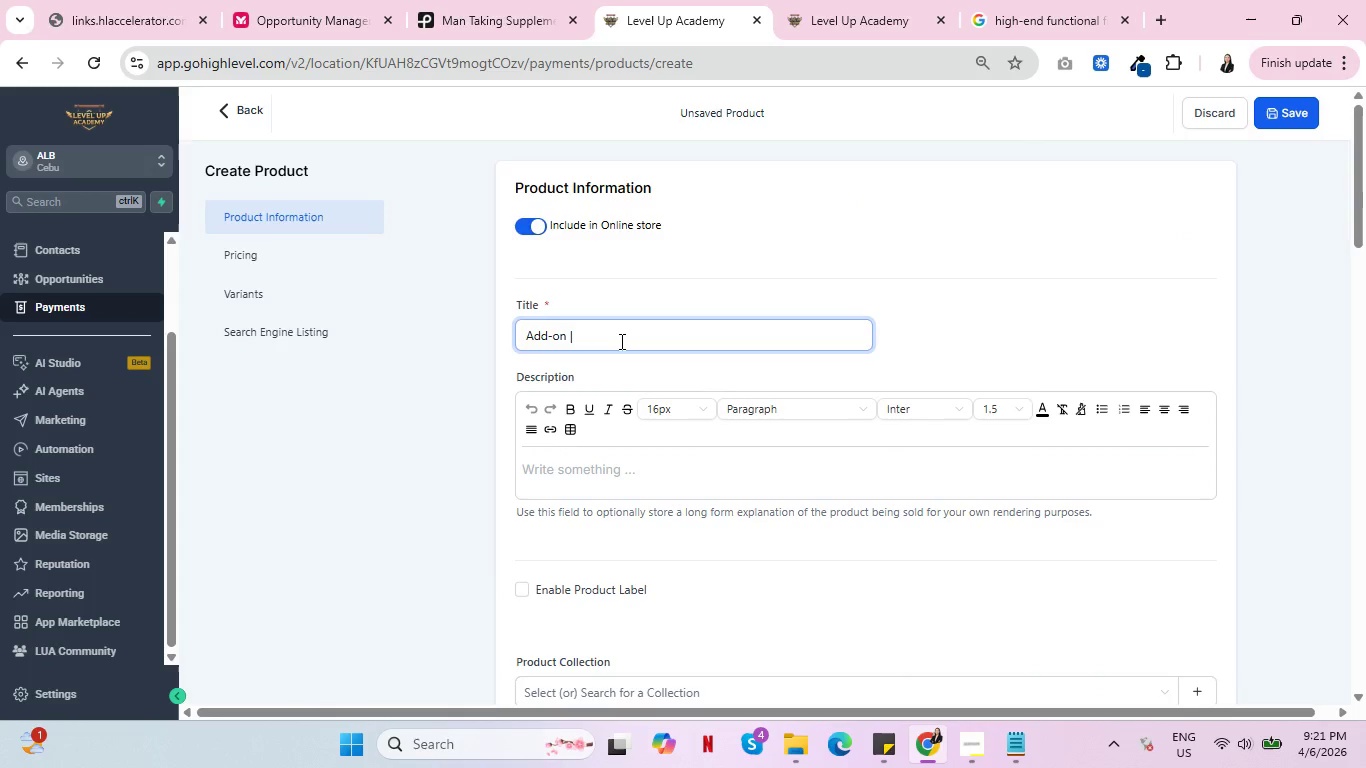 
key(Control+V)
 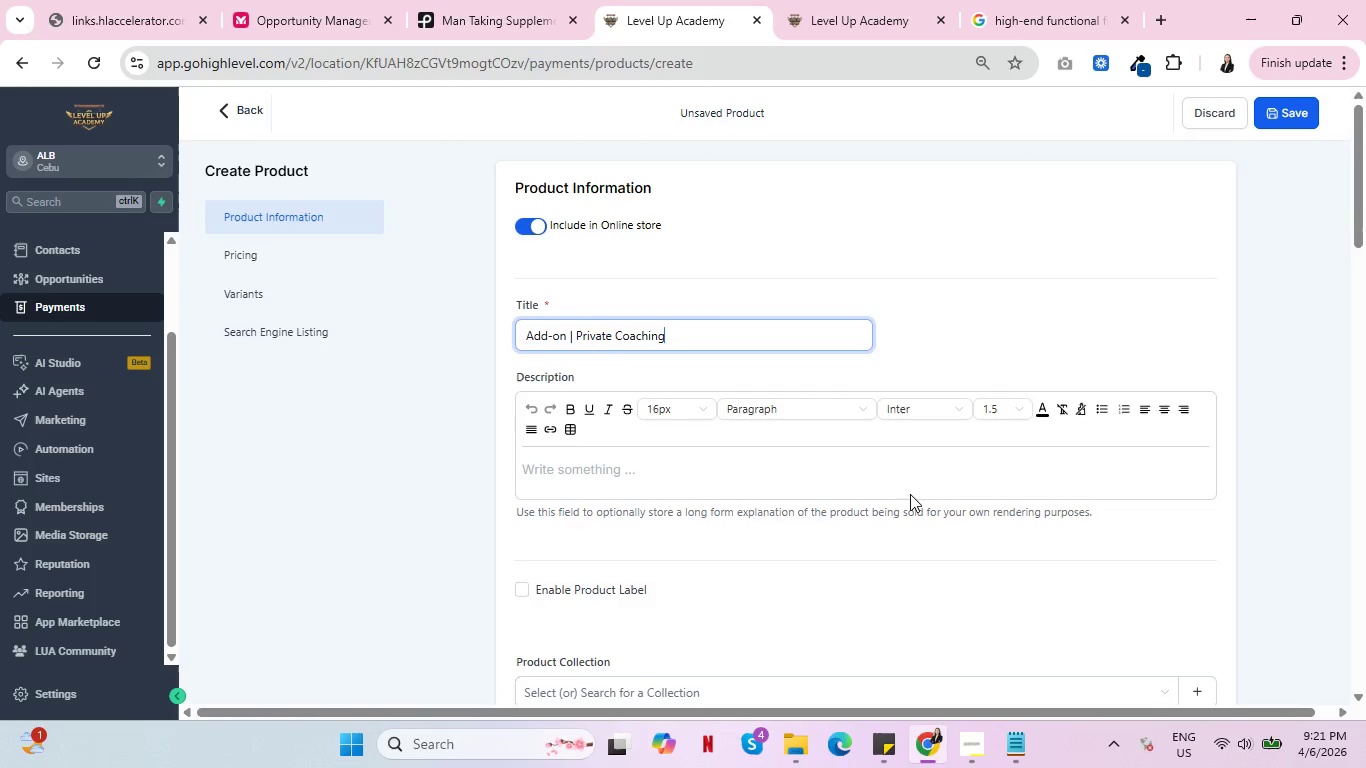 
scroll: coordinate [938, 463], scroll_direction: down, amount: 14.0
 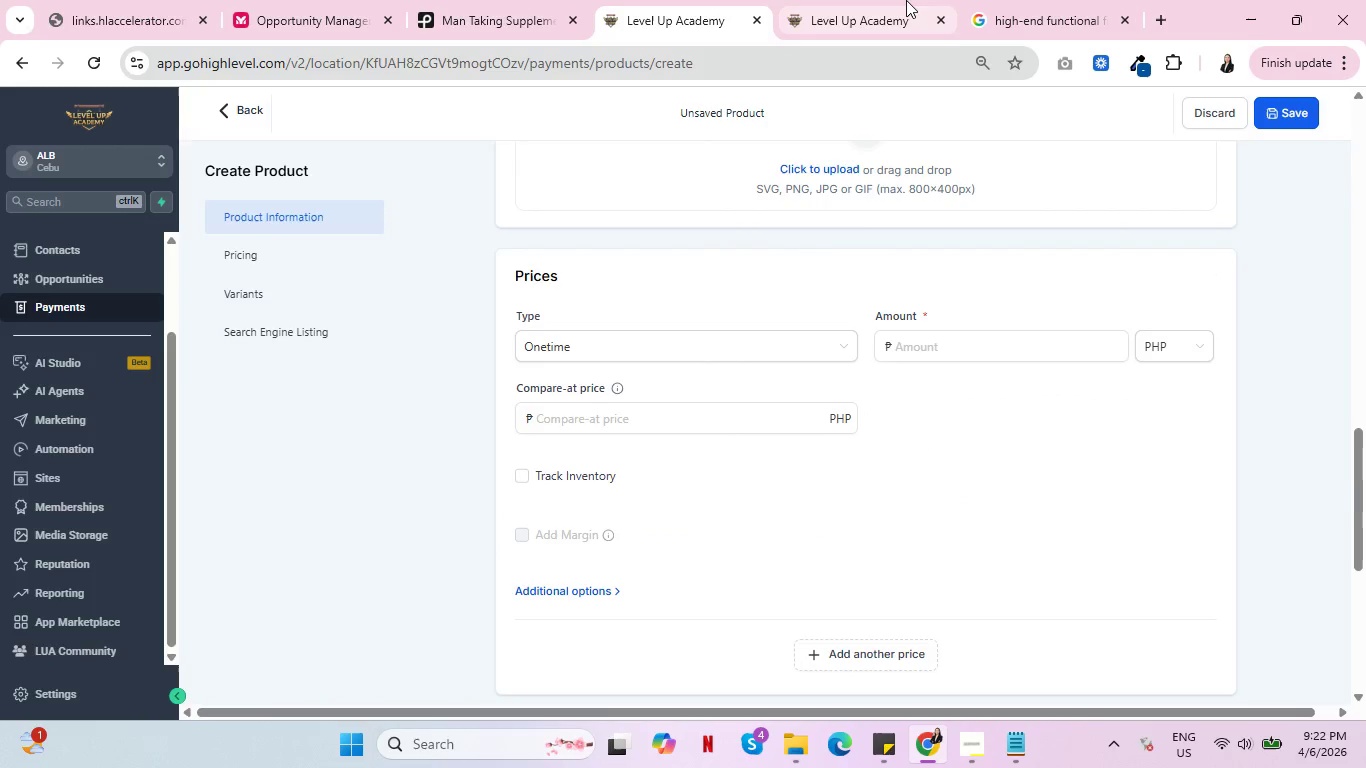 
left_click([906, 0])
 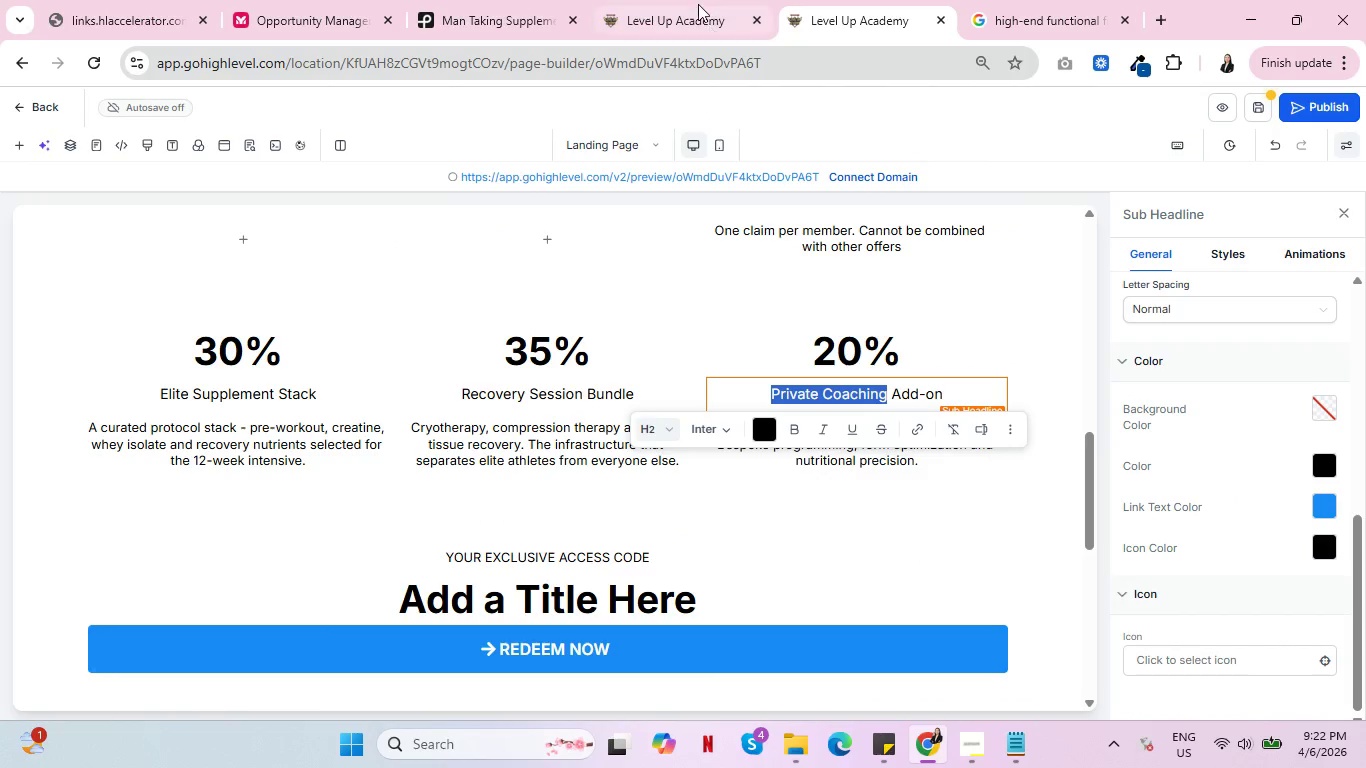 
left_click([690, 0])
 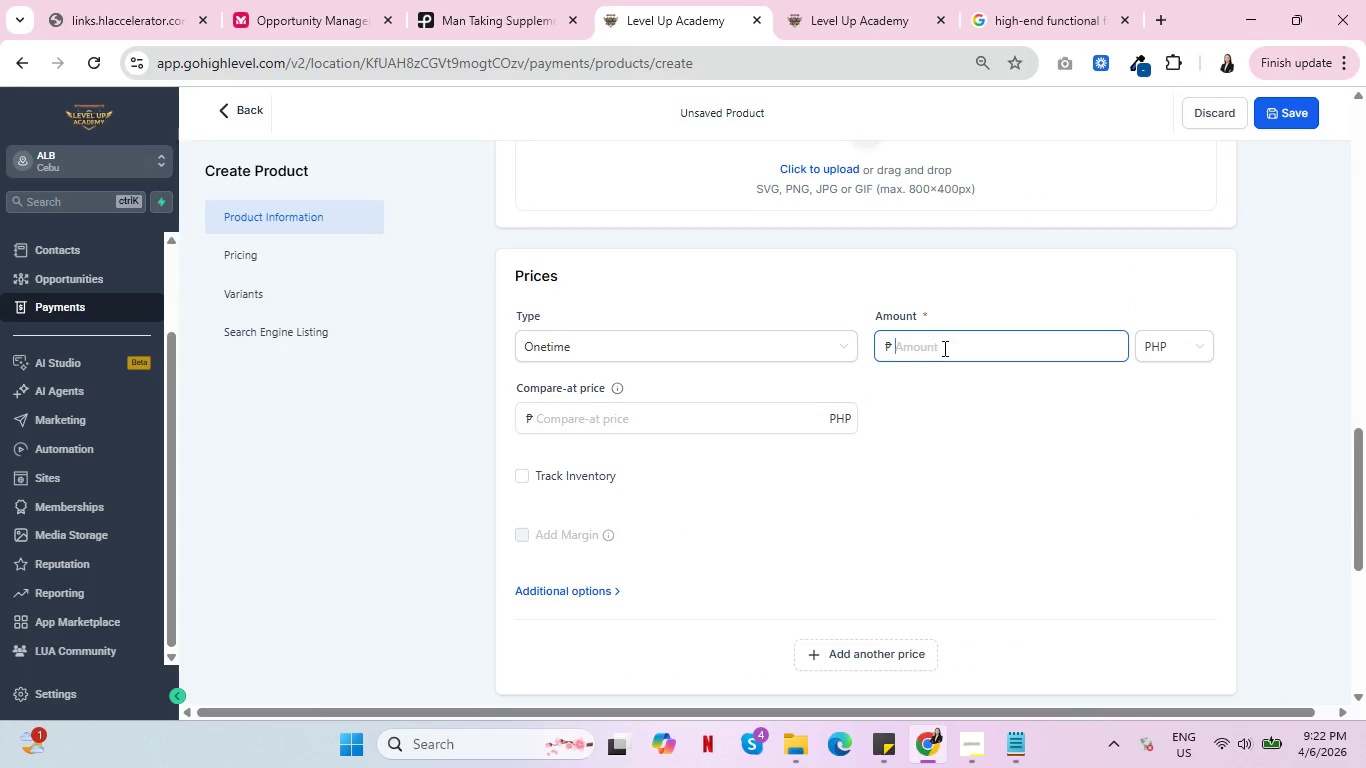 
left_click([943, 348])
 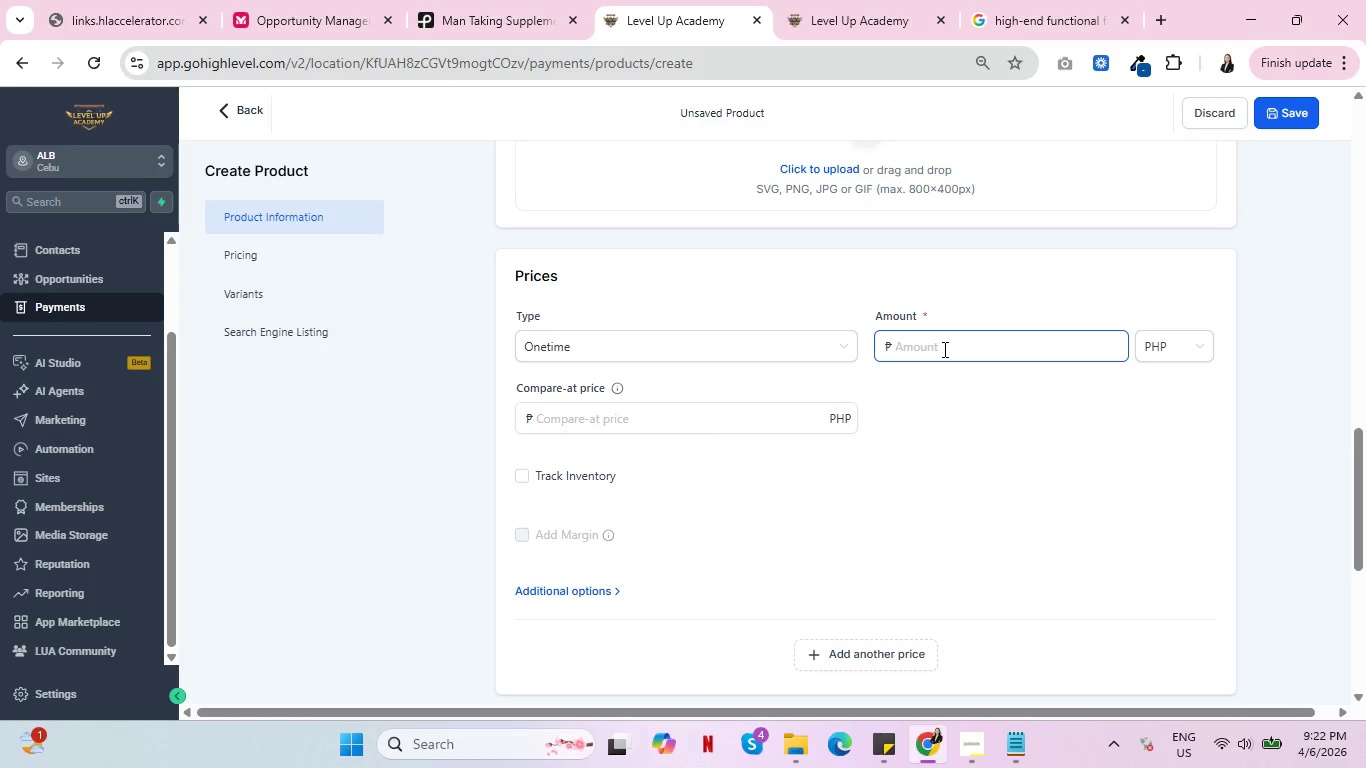 
wait(7.72)
 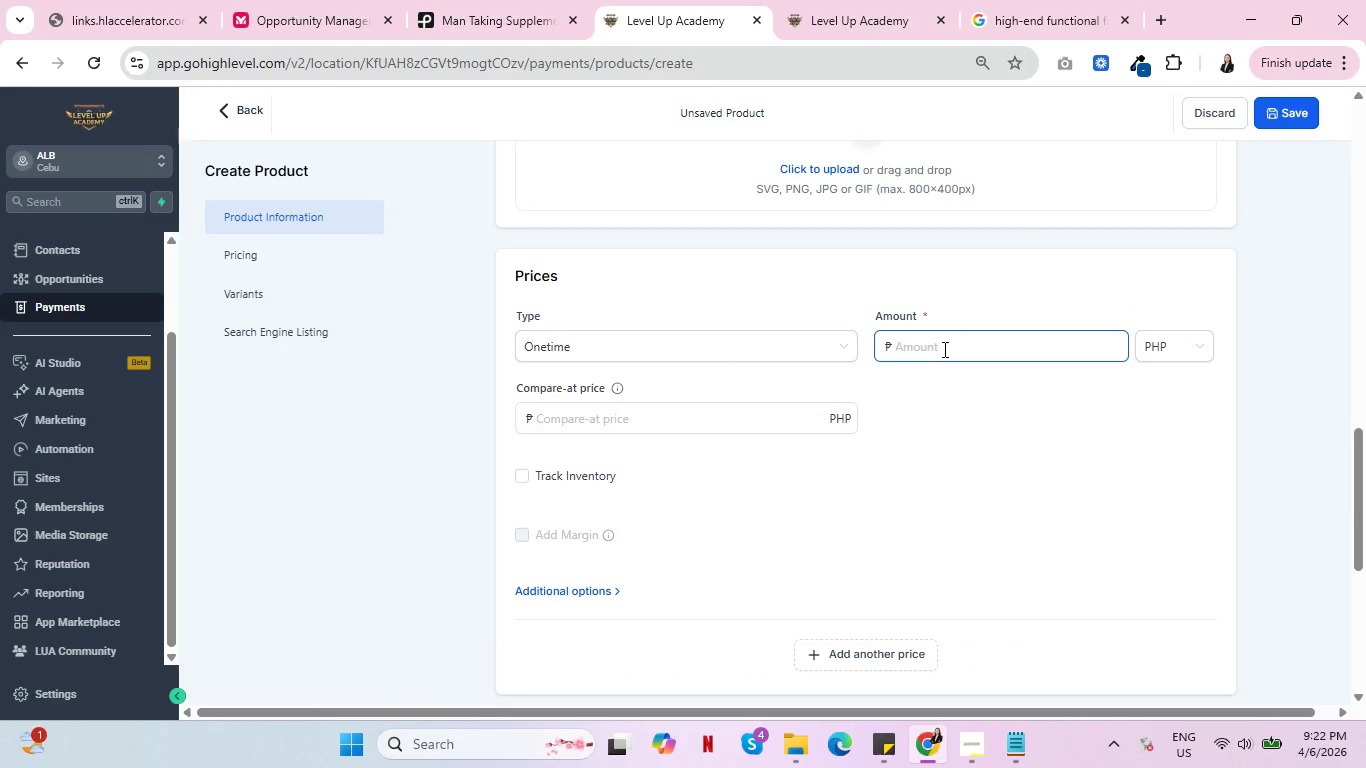 
type(160)
 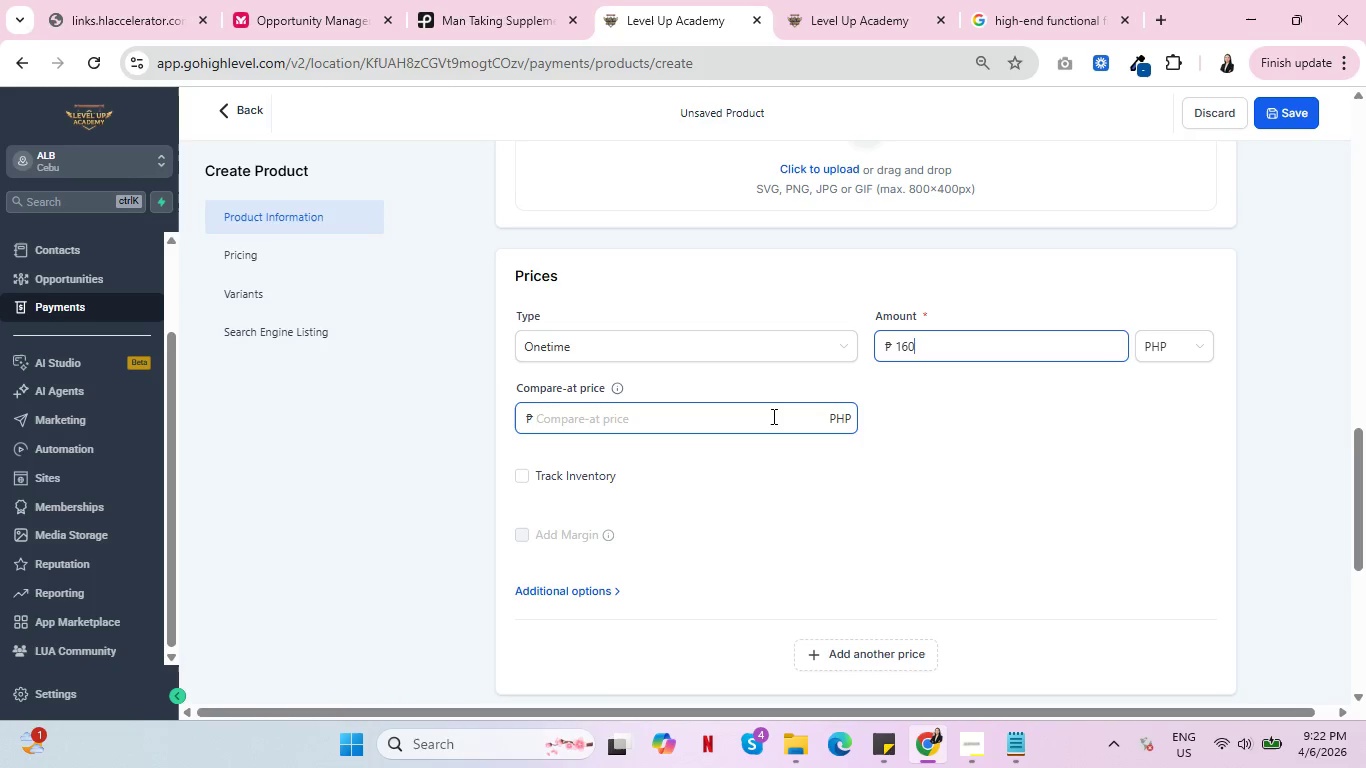 
left_click([772, 416])
 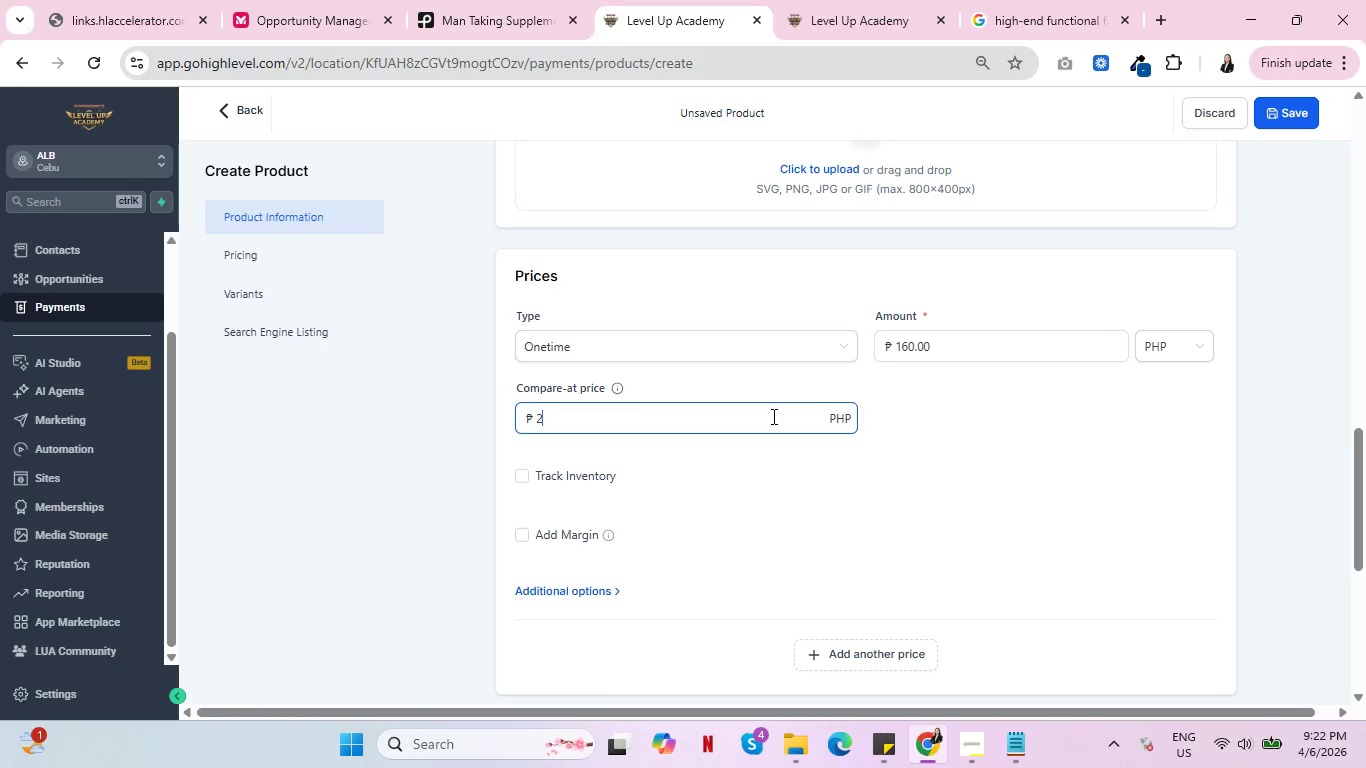 
type(200)
 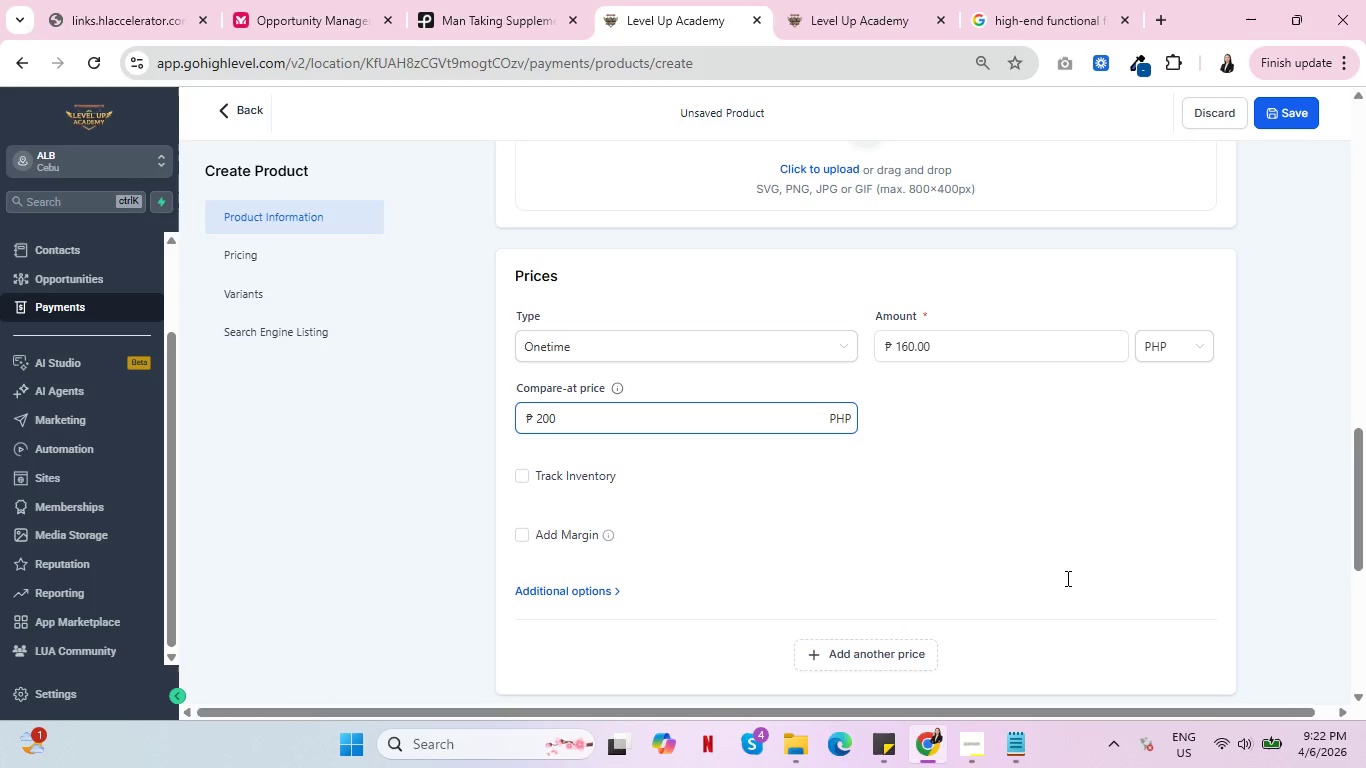 
left_click([1066, 578])
 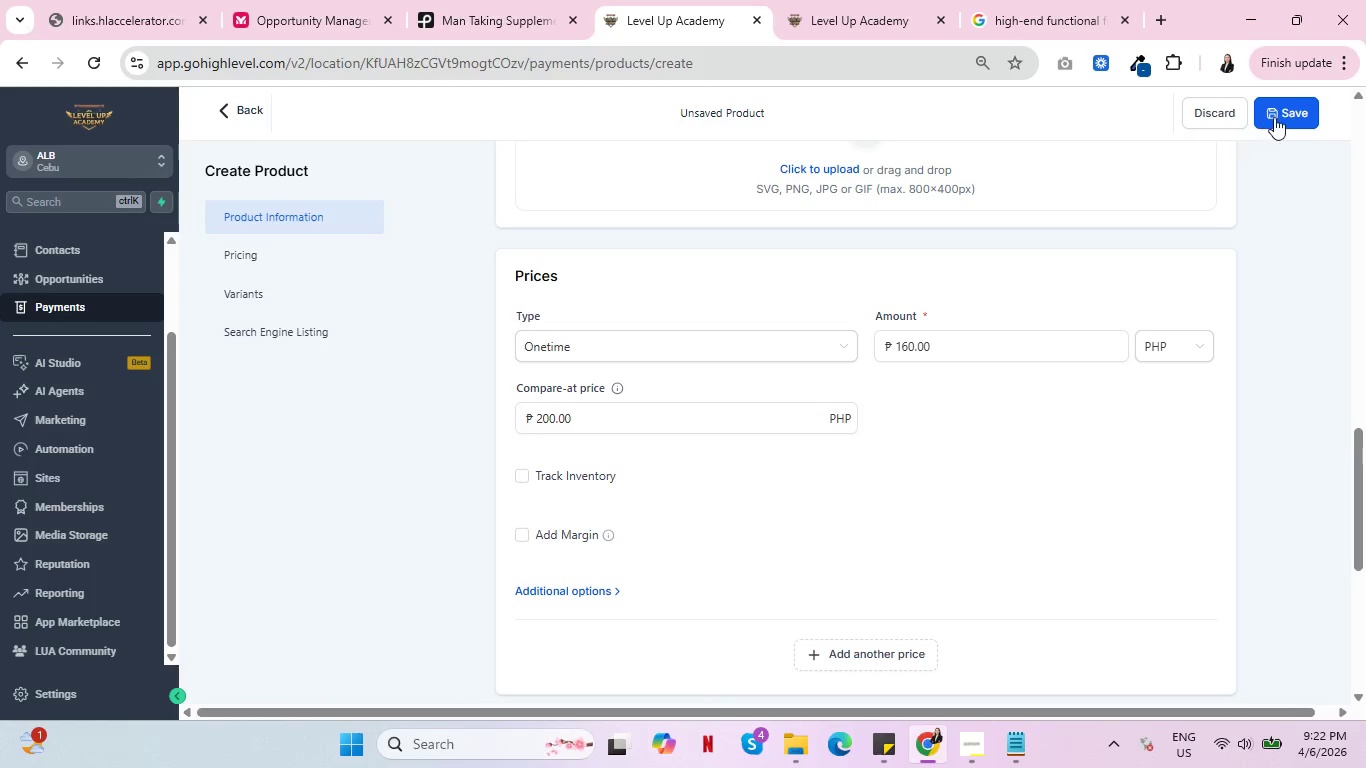 
left_click([1275, 117])
 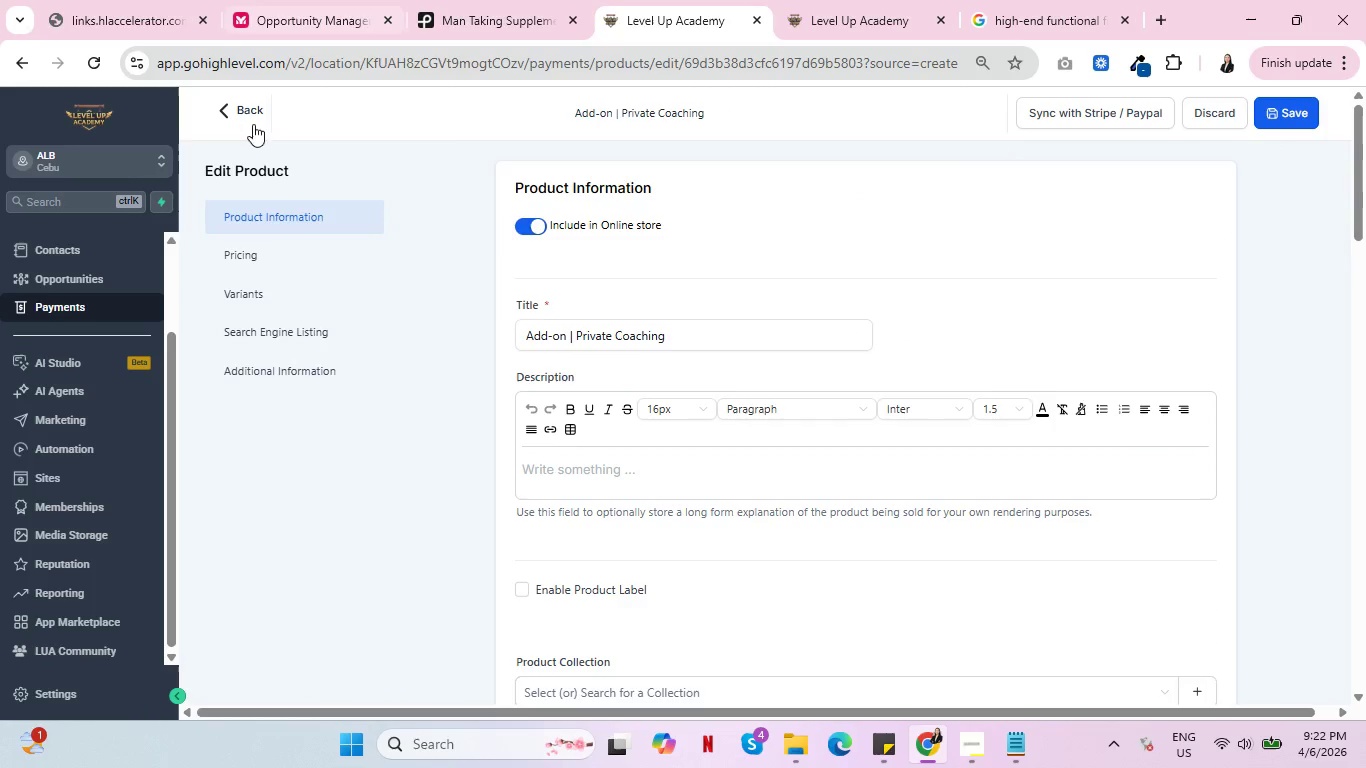 
left_click([241, 129])
 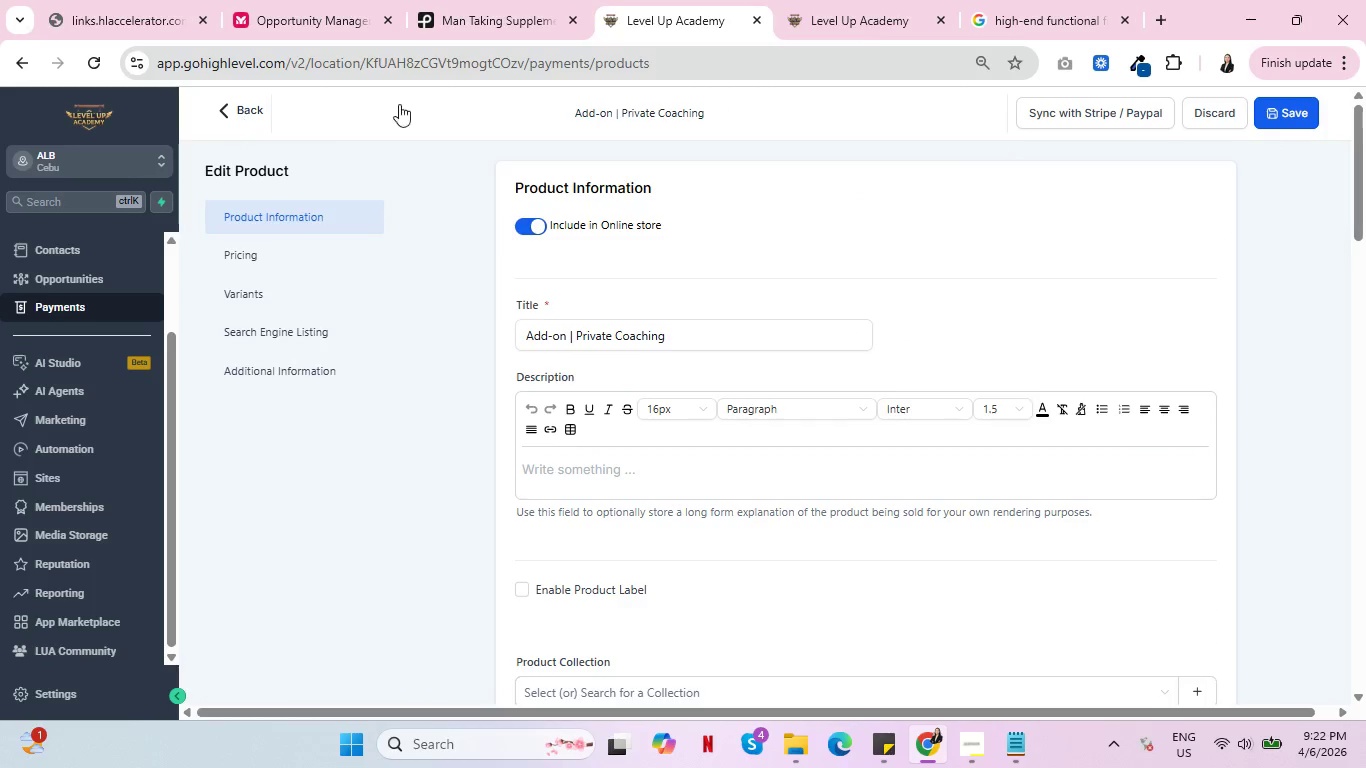 
left_click([242, 119])
 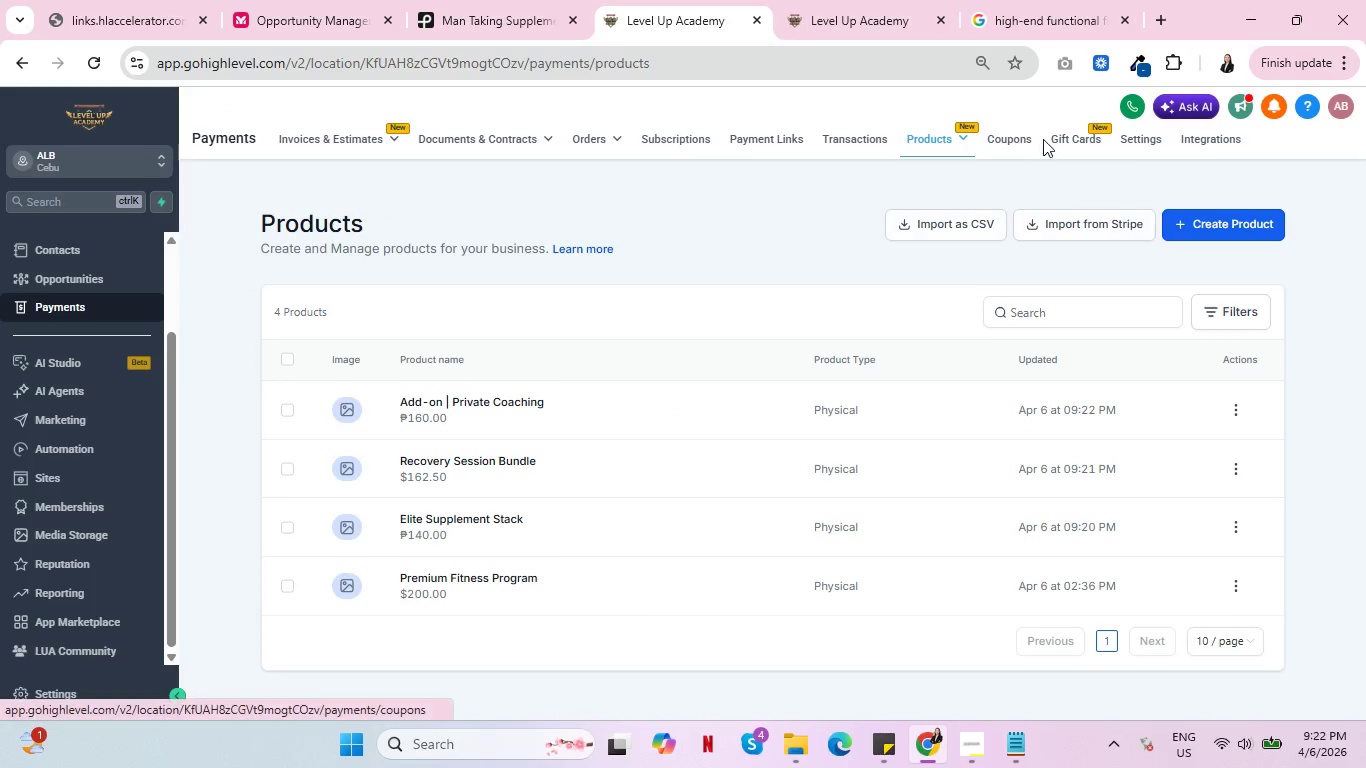 
left_click([1019, 136])
 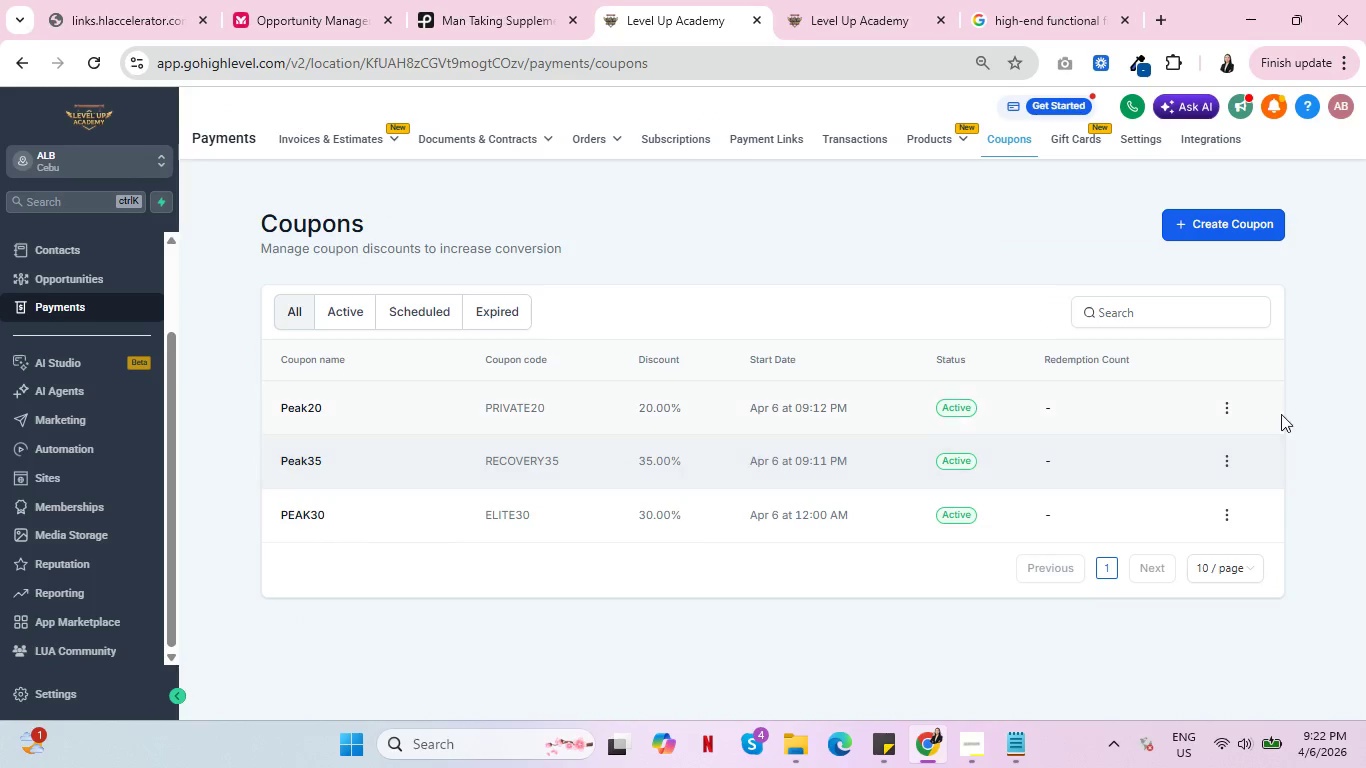 
left_click([1223, 412])
 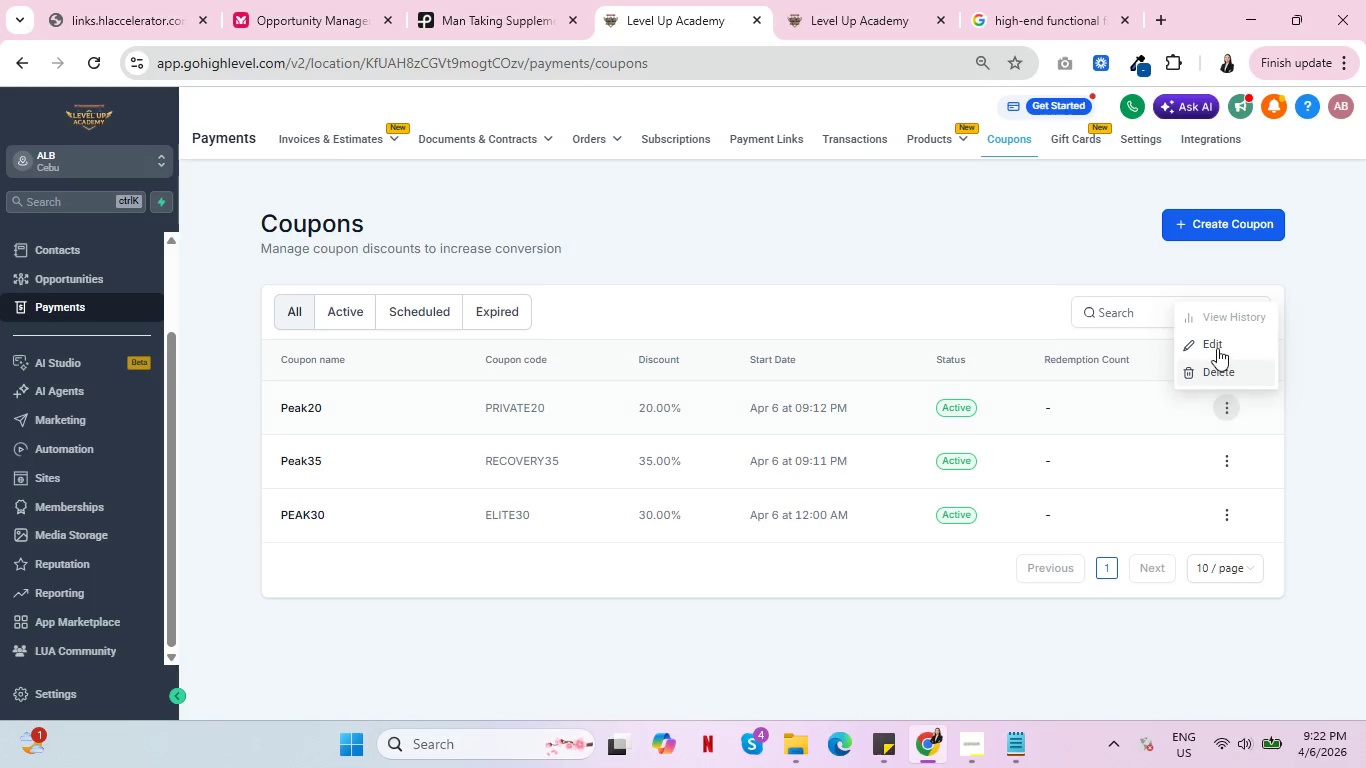 
left_click([1217, 348])
 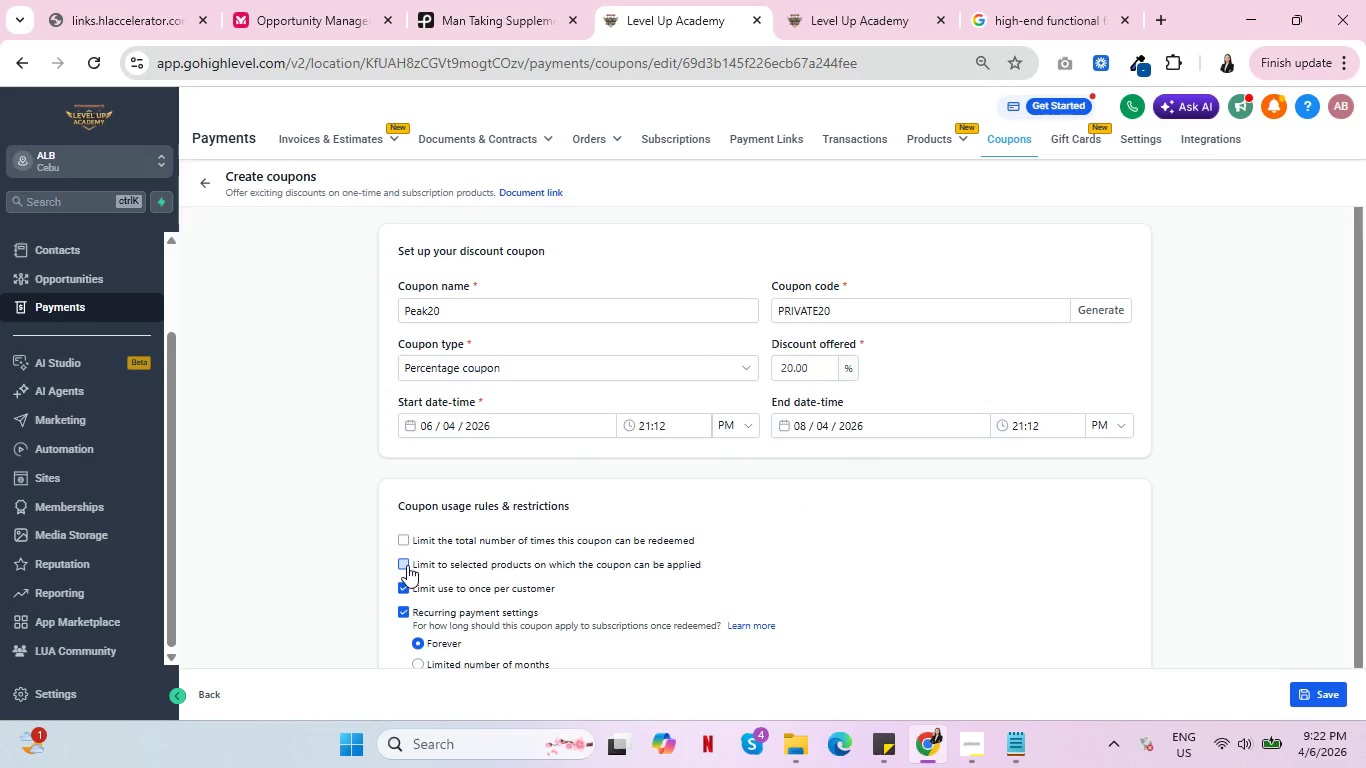 
left_click([407, 565])
 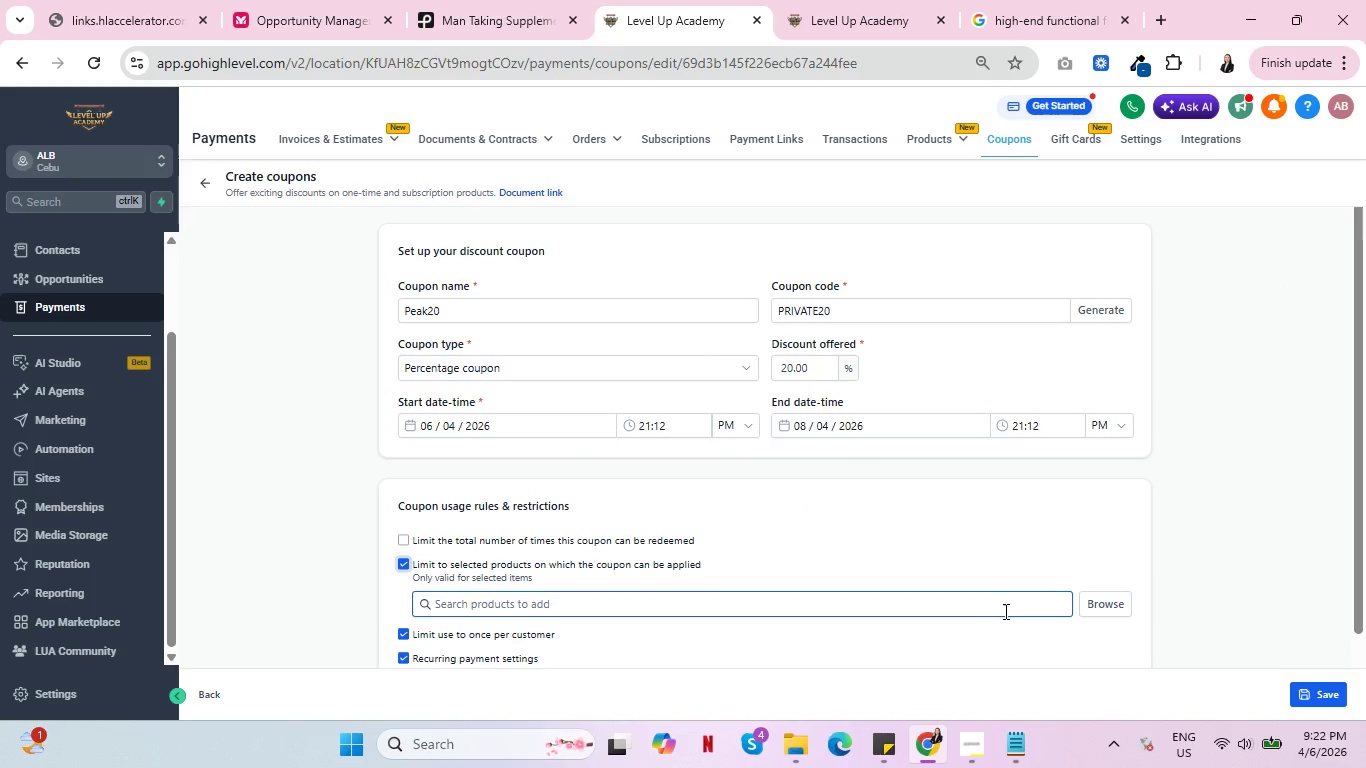 
left_click([1007, 611])
 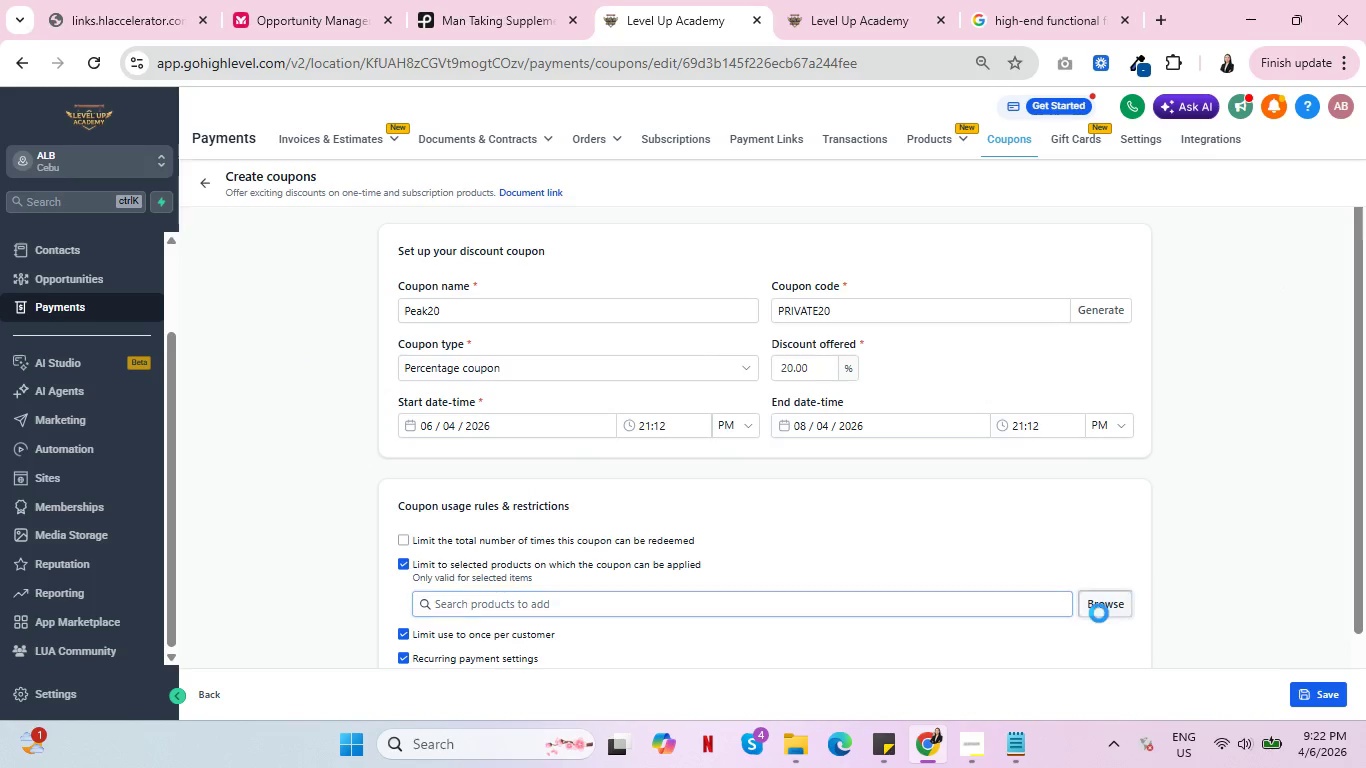 
double_click([1099, 613])
 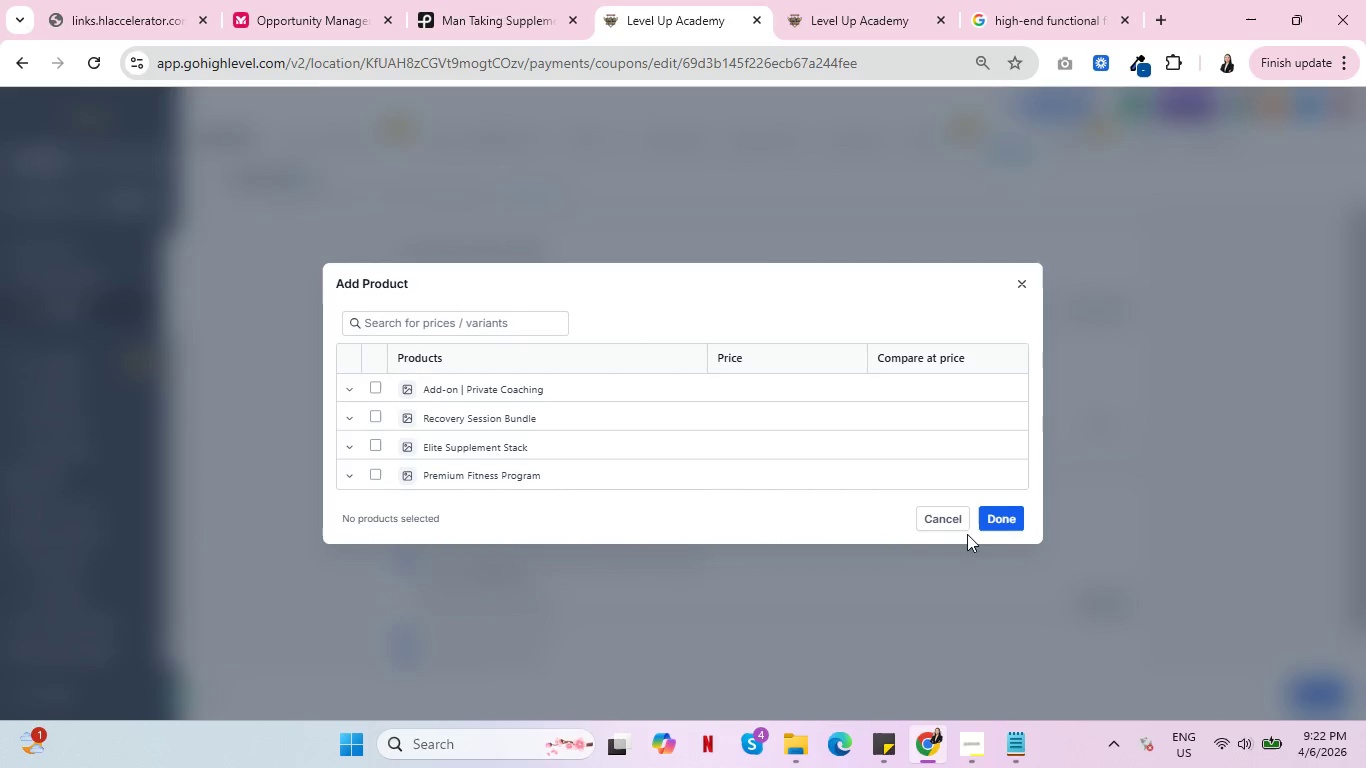 
left_click([938, 519])
 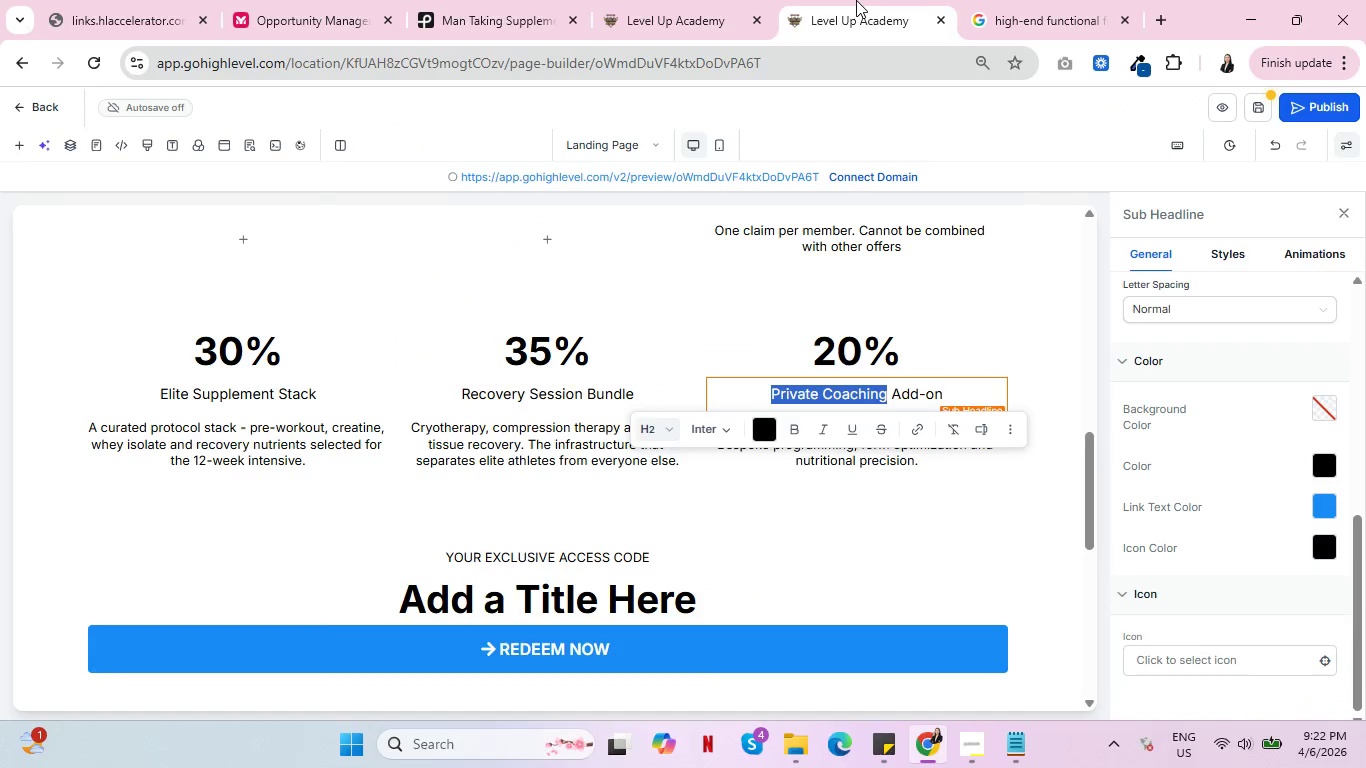 
wait(5.58)
 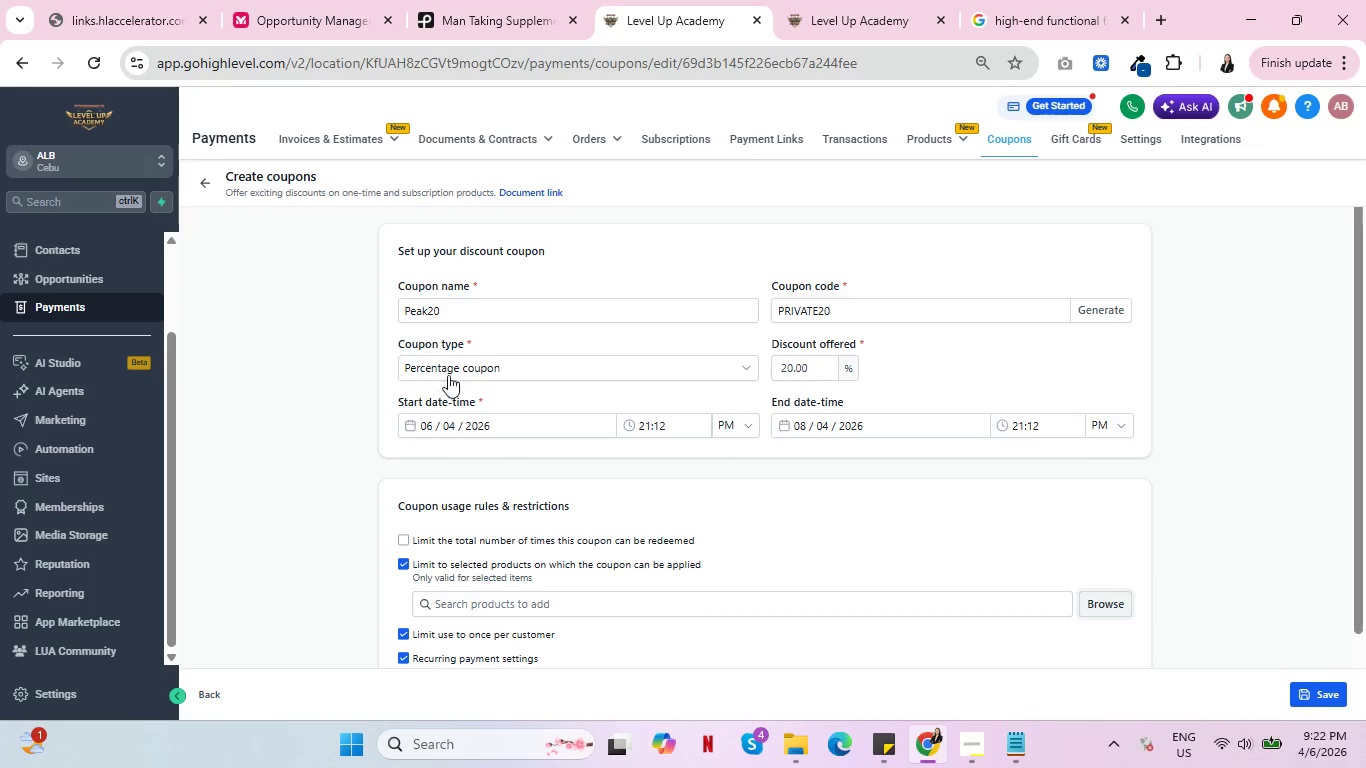 
left_click([648, 29])
 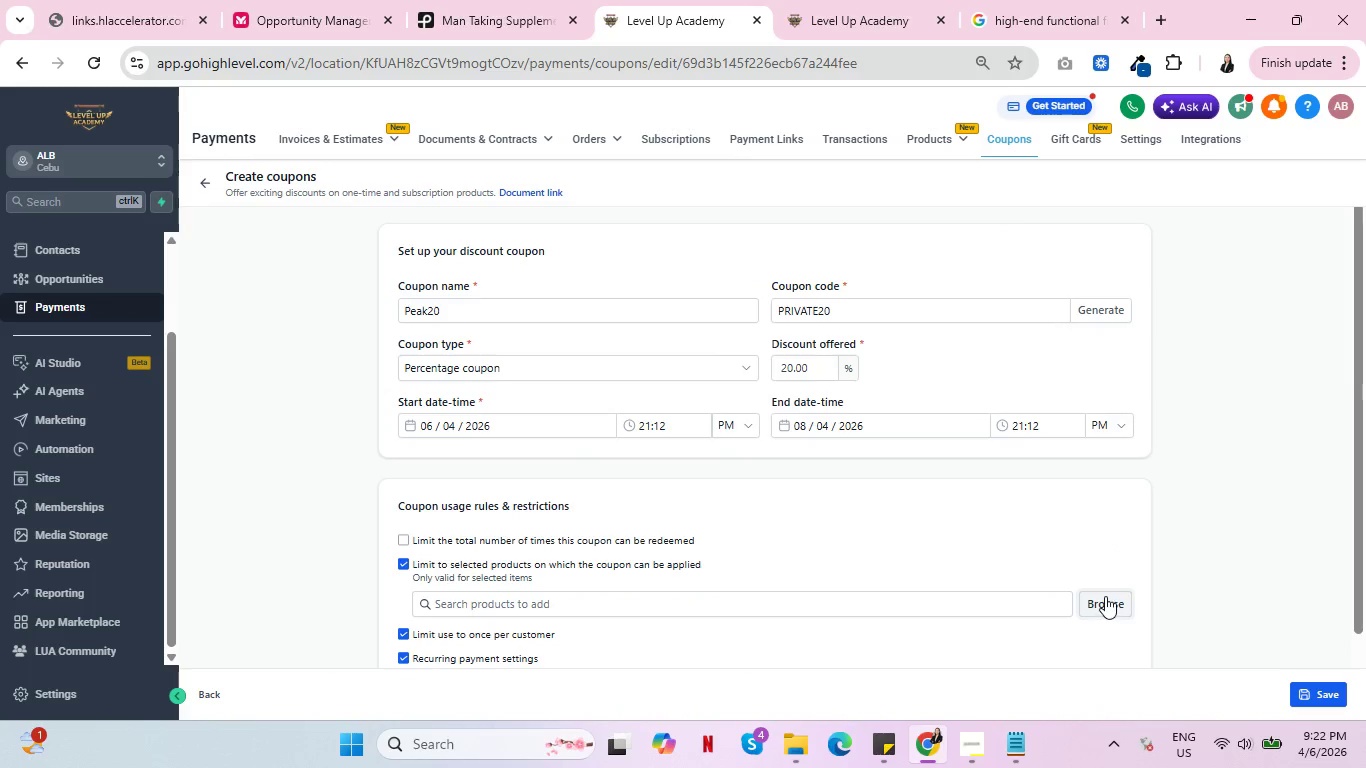 
left_click([1105, 597])
 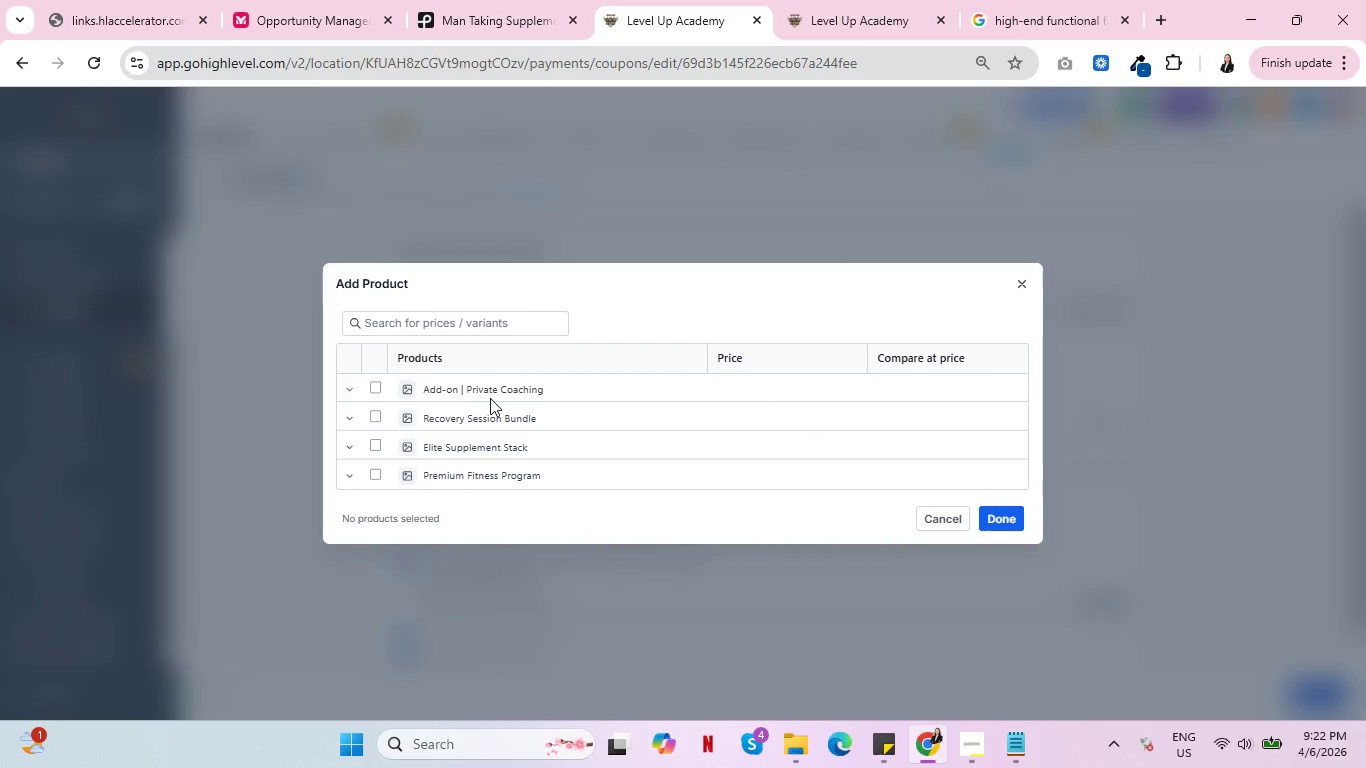 
left_click([490, 393])
 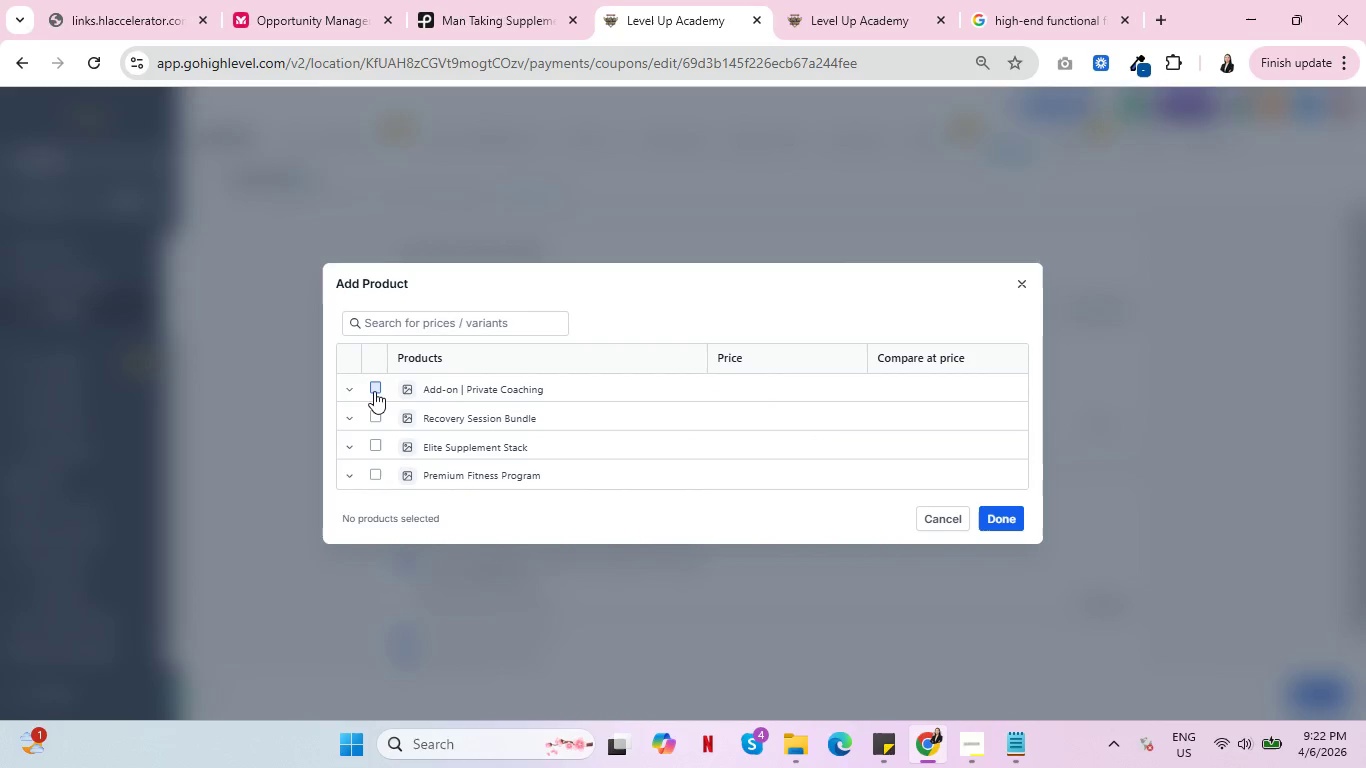 
left_click([374, 391])
 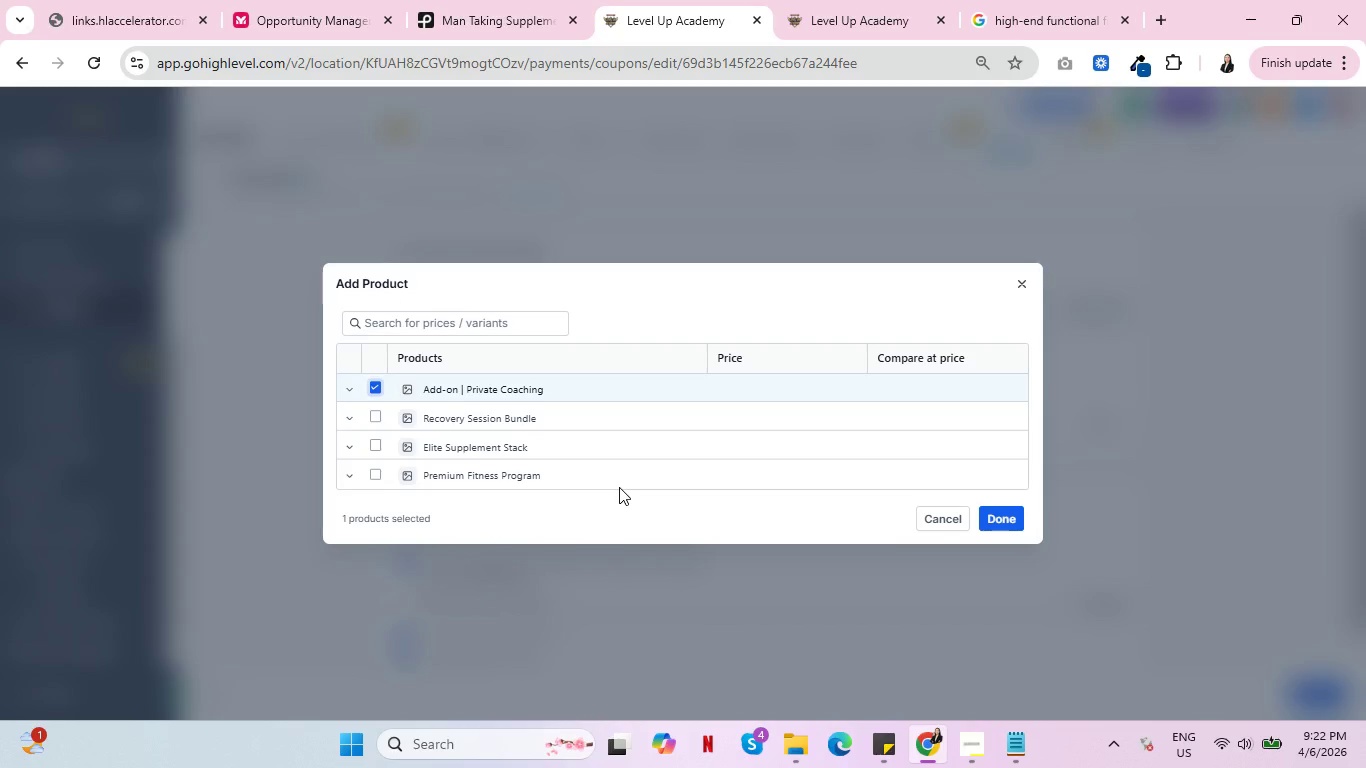 
wait(7.45)
 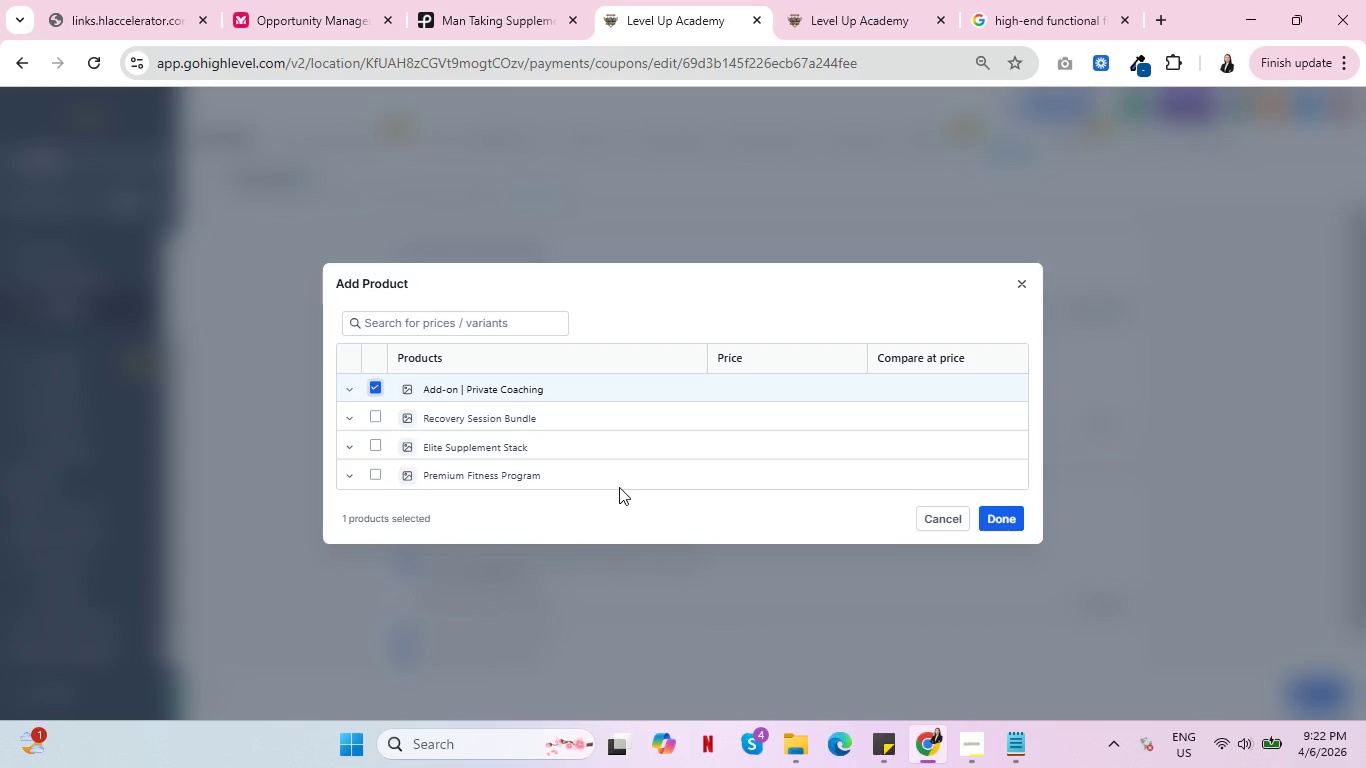 
left_click([1019, 515])
 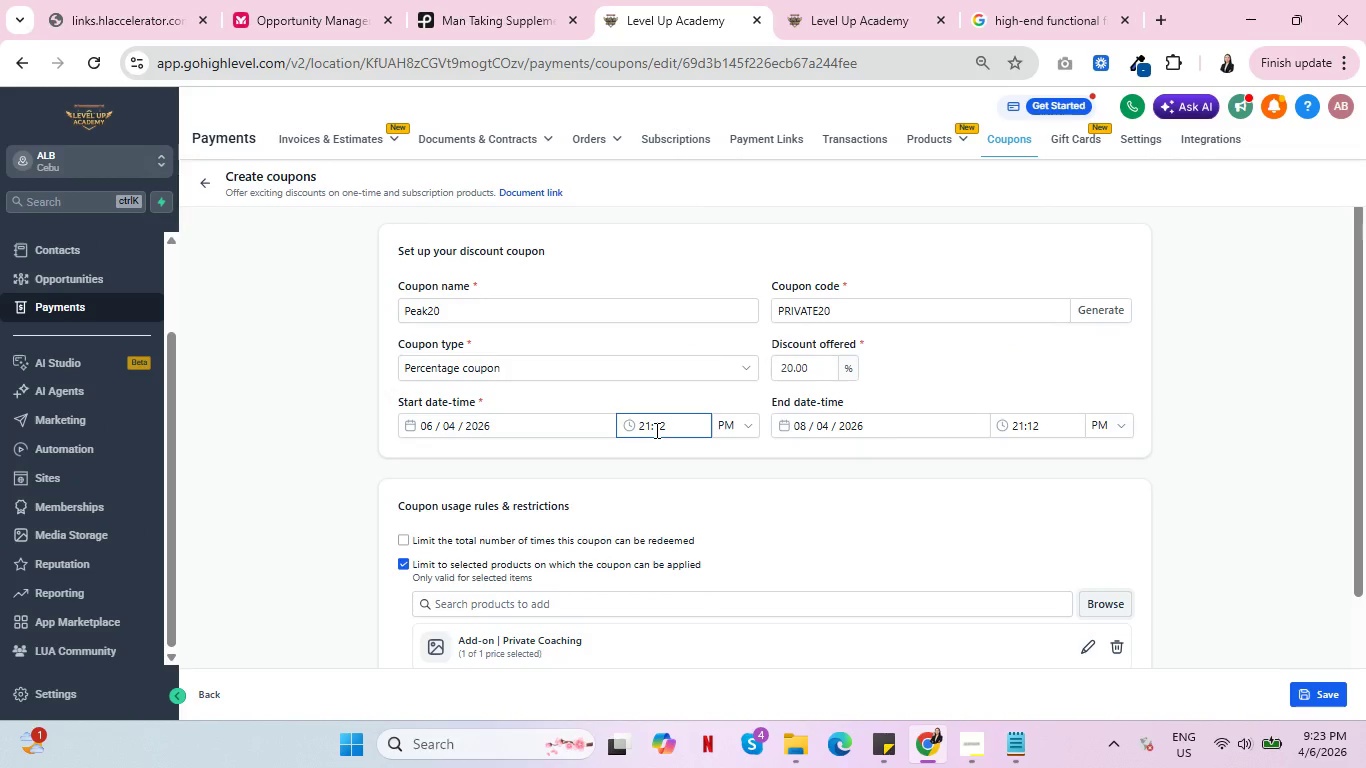 
wait(6.39)
 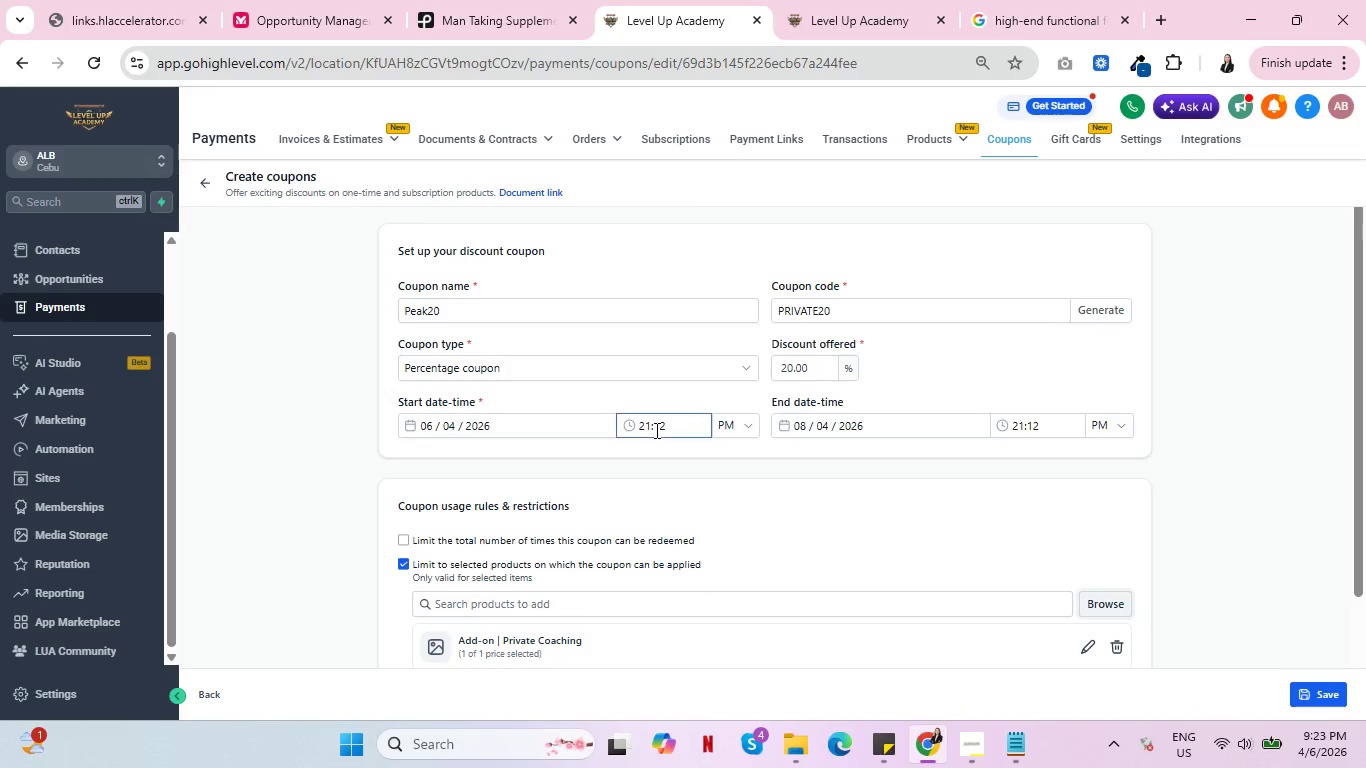 
scroll: coordinate [681, 445], scroll_direction: down, amount: 2.0
 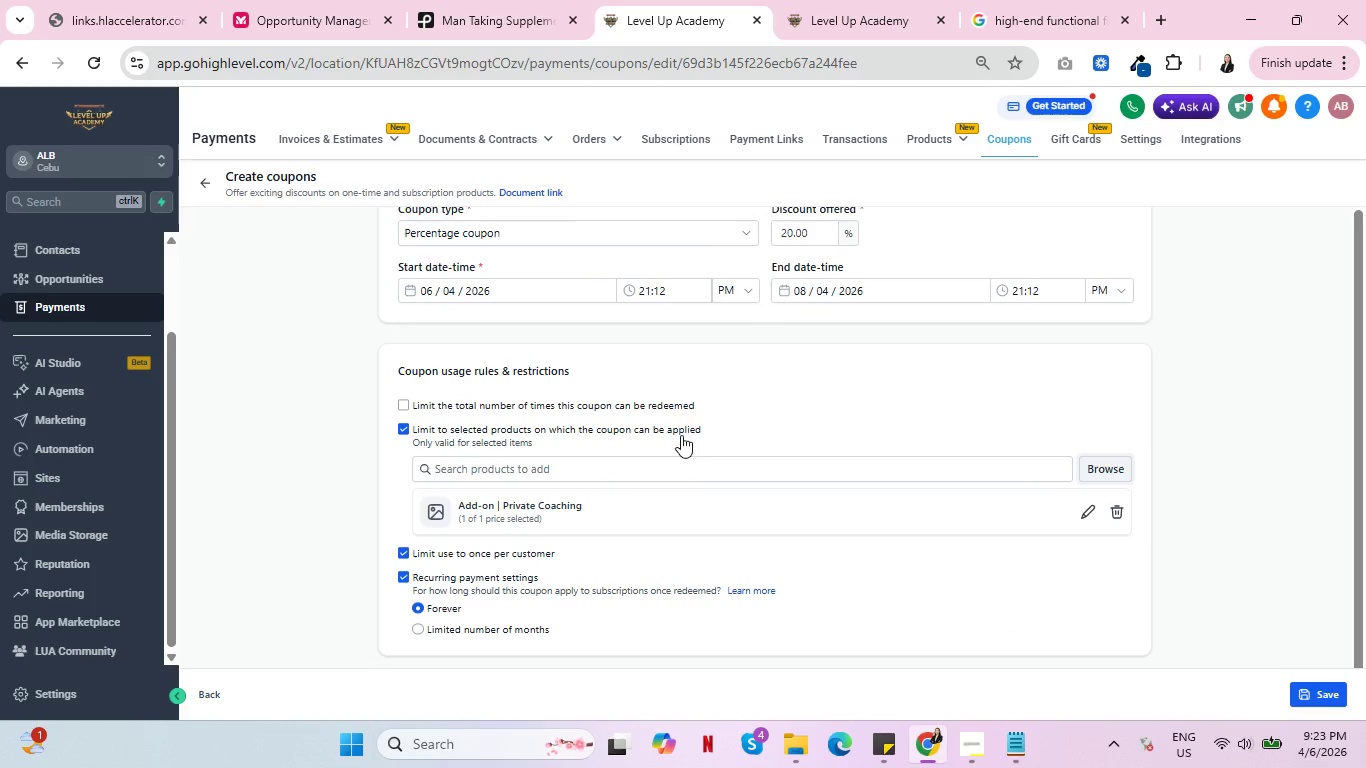 
wait(10.86)
 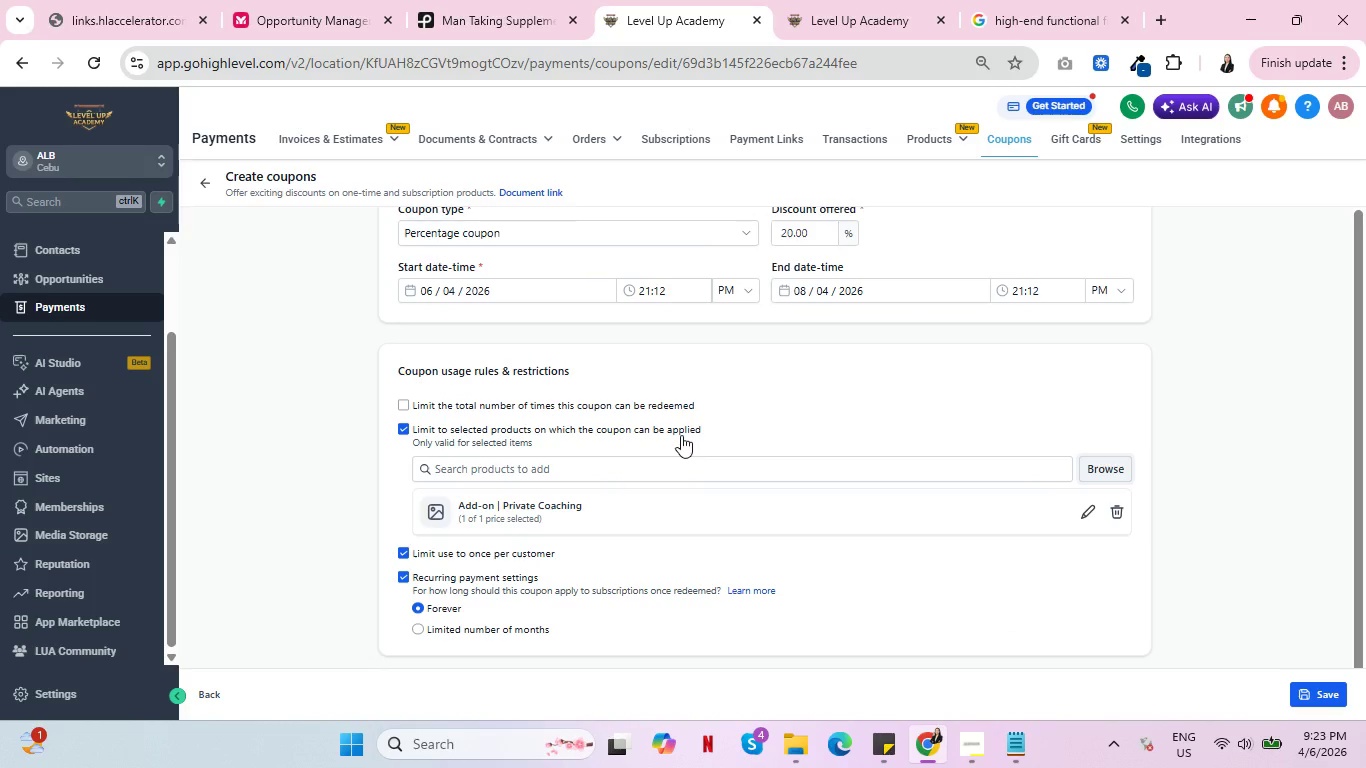 
scroll: coordinate [718, 426], scroll_direction: up, amount: 2.0
 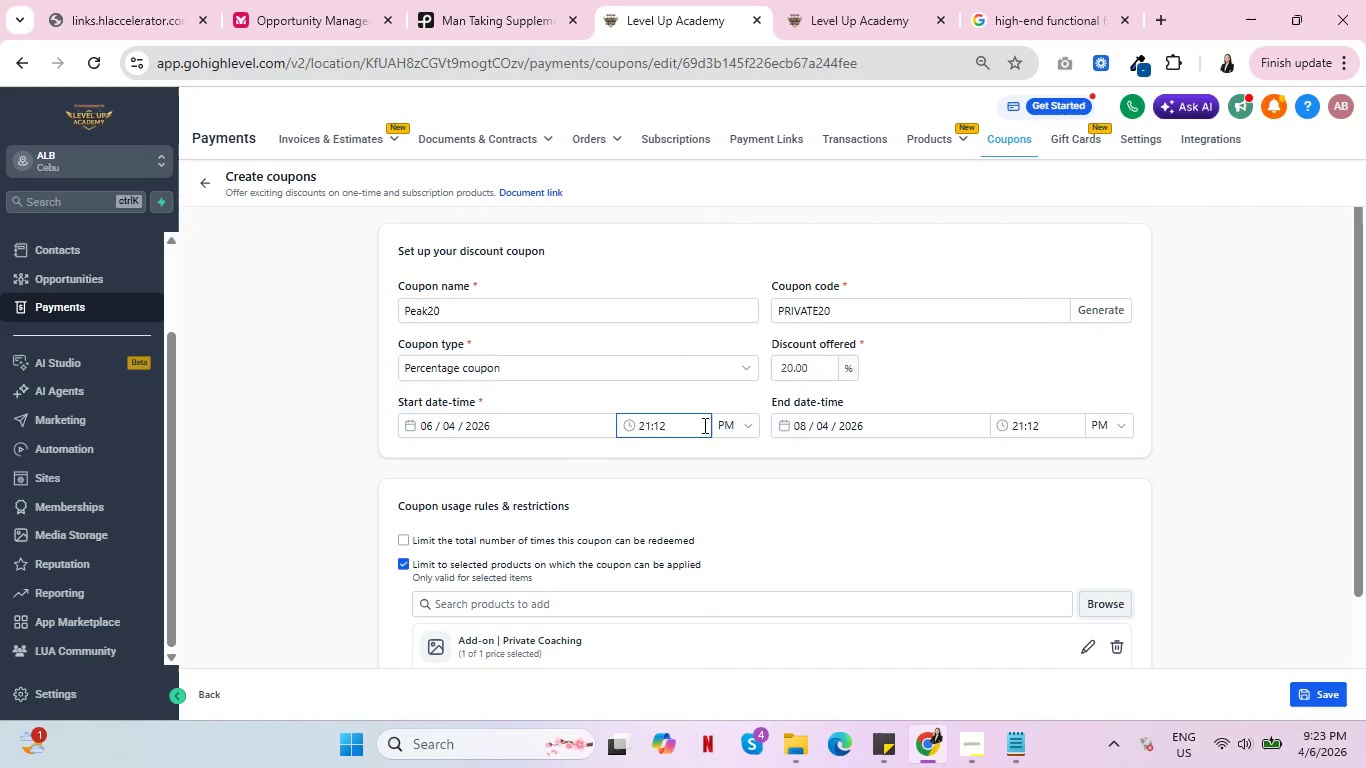 
scroll: coordinate [757, 453], scroll_direction: down, amount: 3.0
 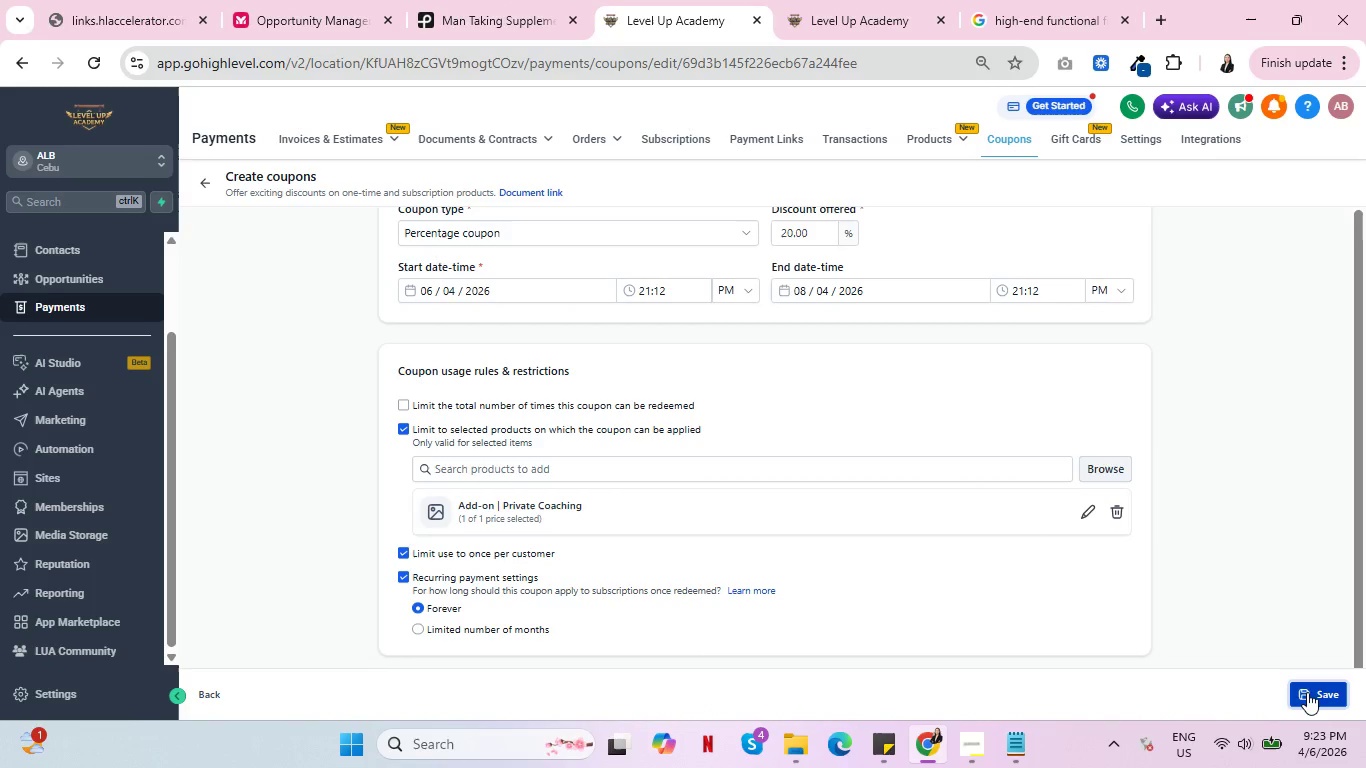 
left_click([1307, 692])
 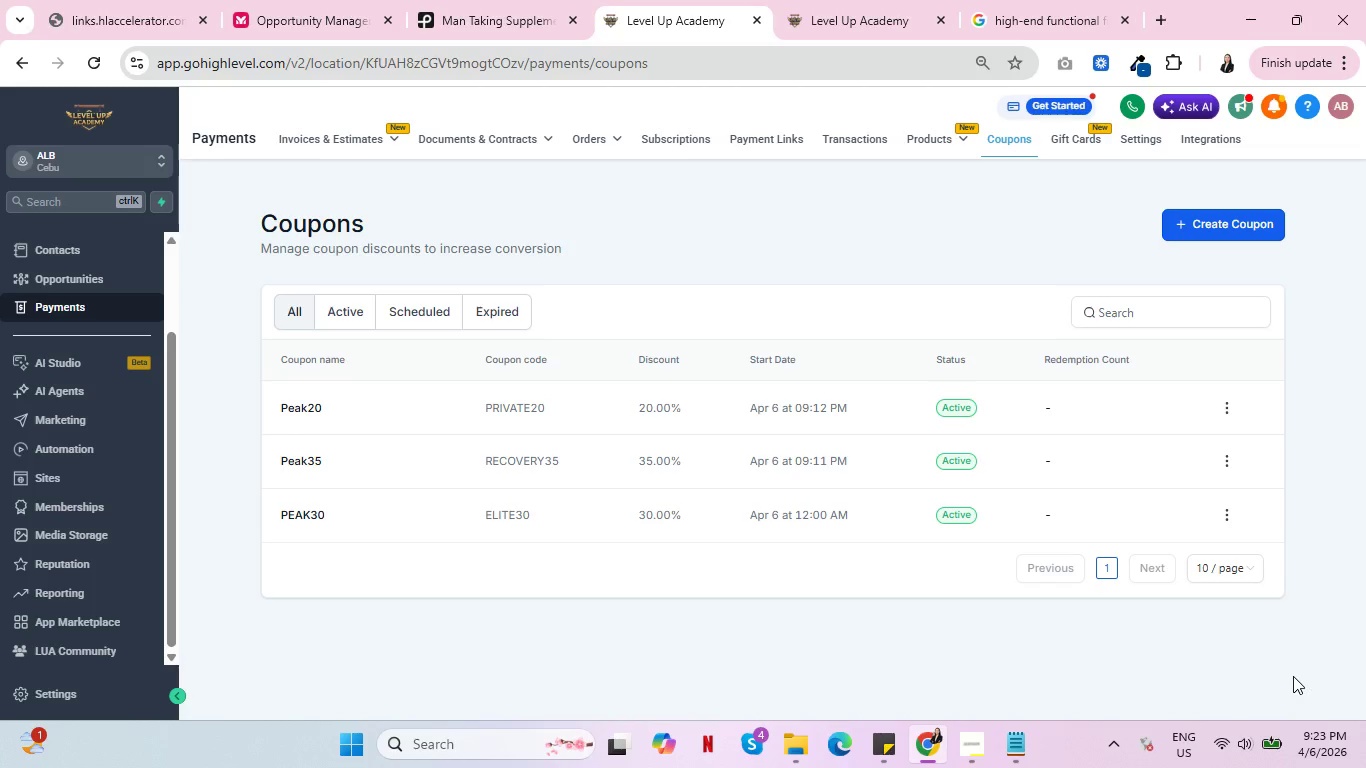 
wait(5.17)
 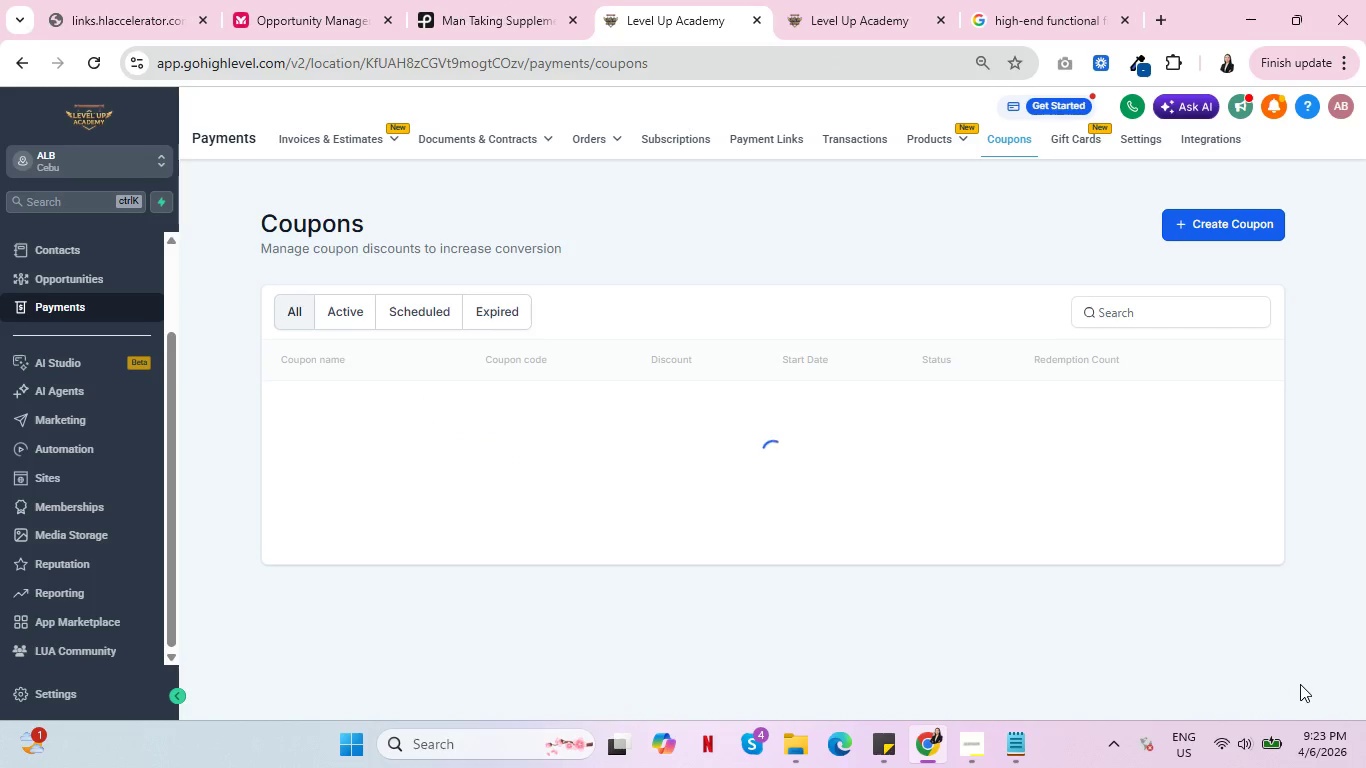 
left_click([1226, 457])
 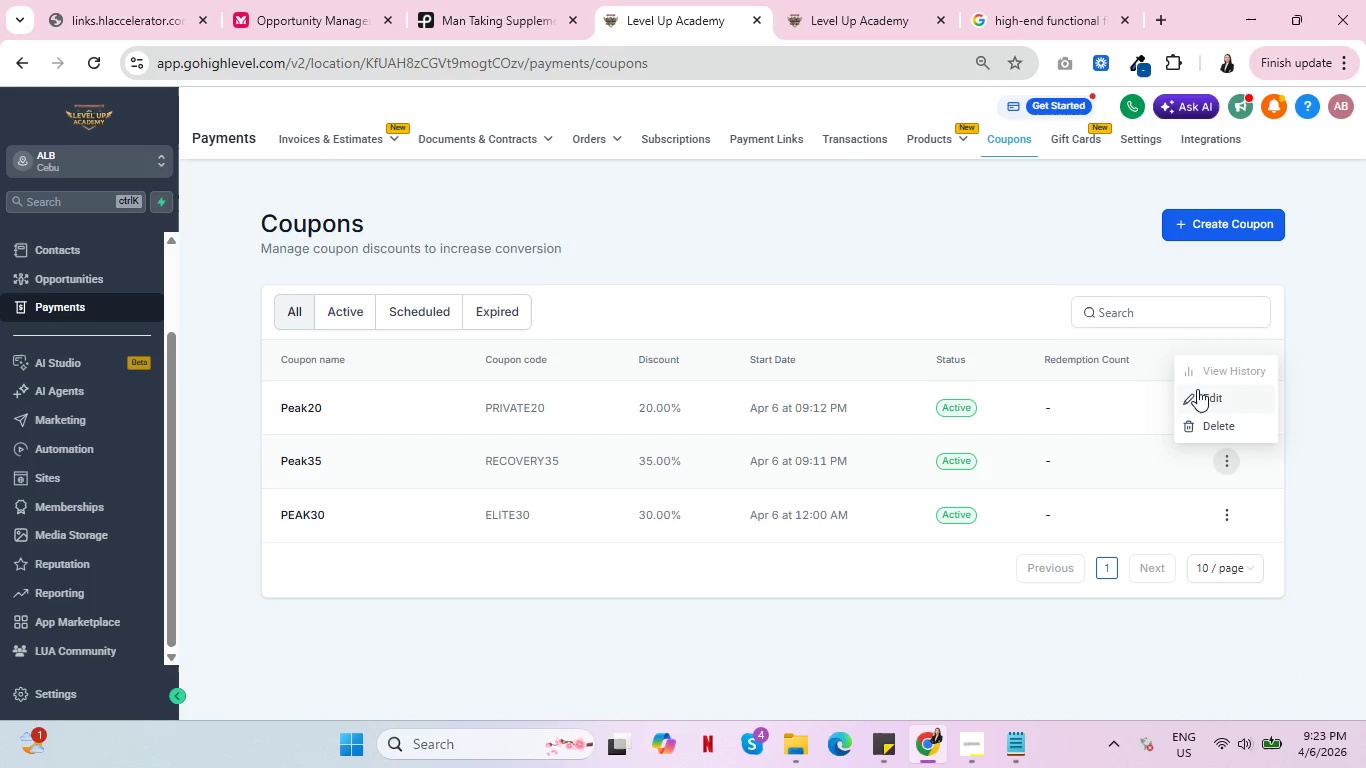 
left_click([1197, 388])
 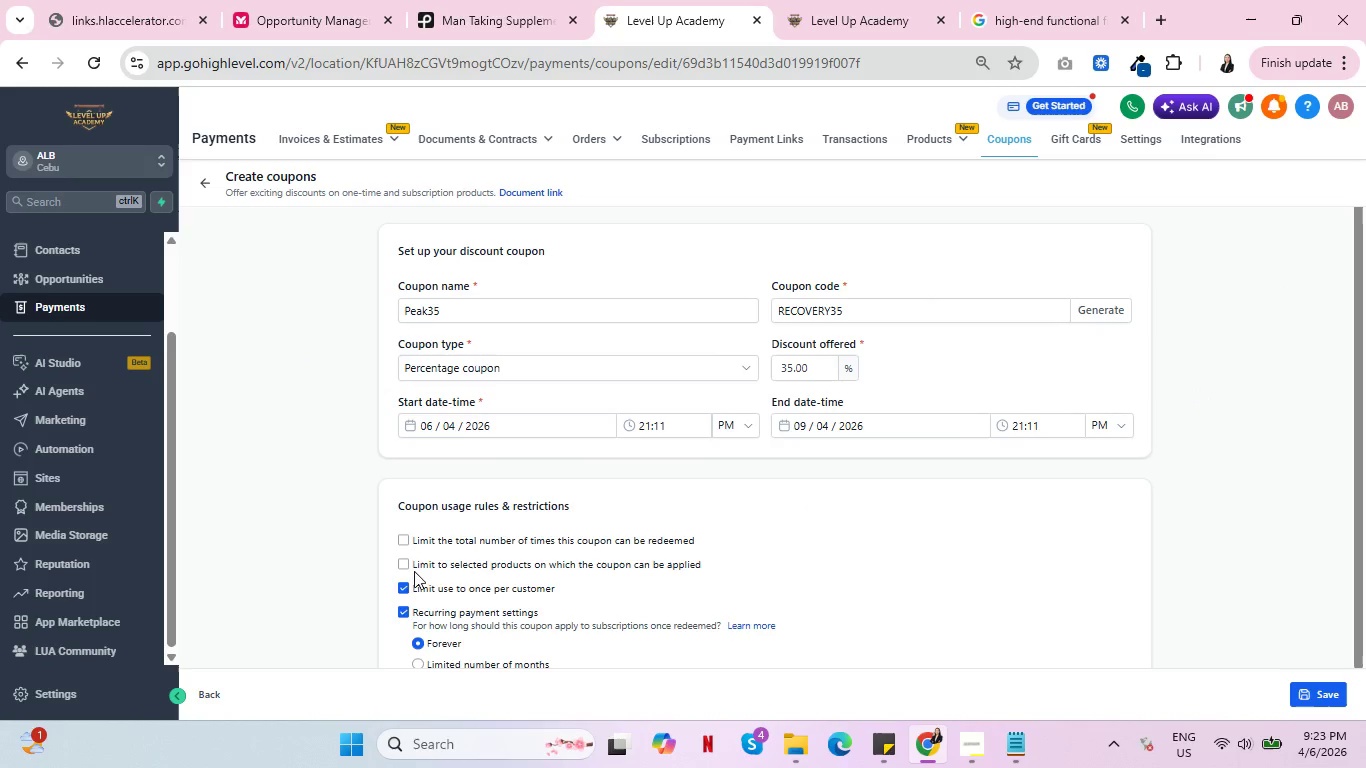 
left_click([402, 561])
 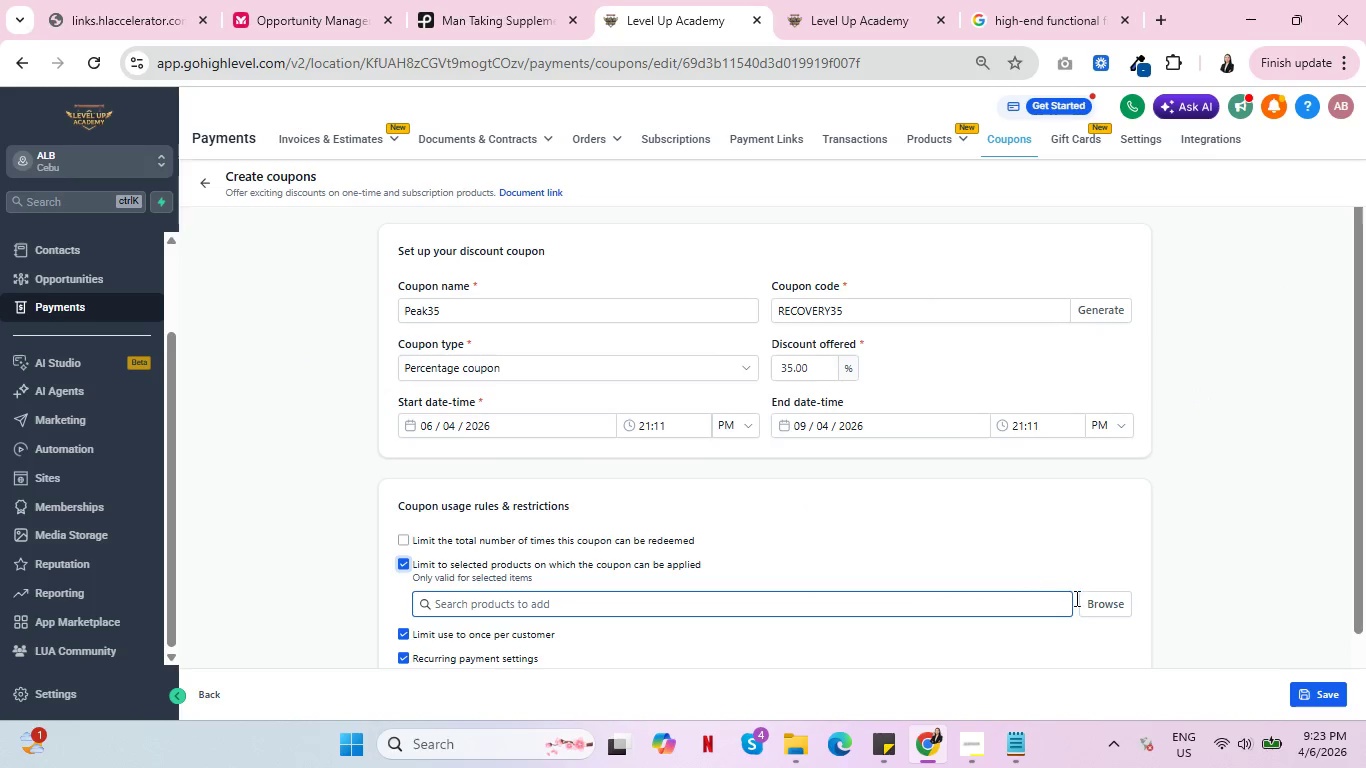 
left_click([1085, 598])
 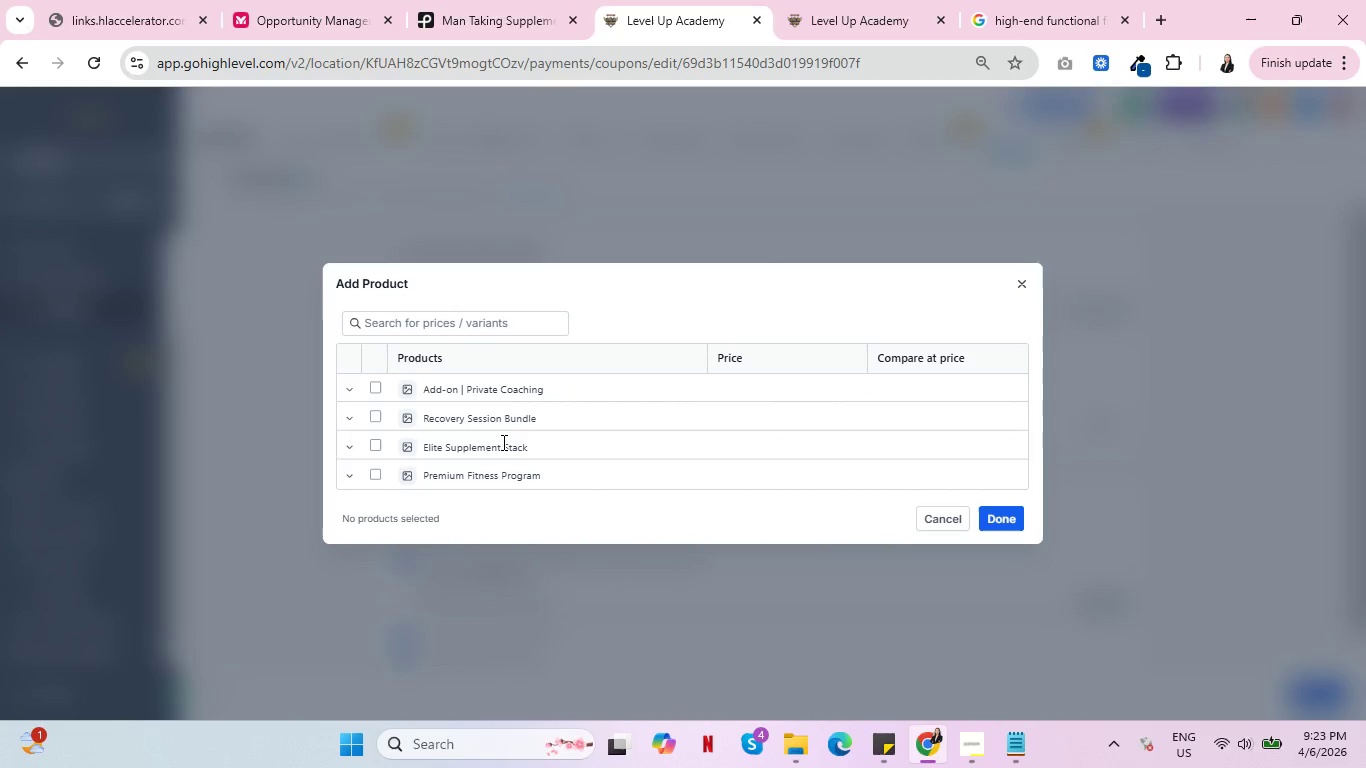 
left_click([488, 422])
 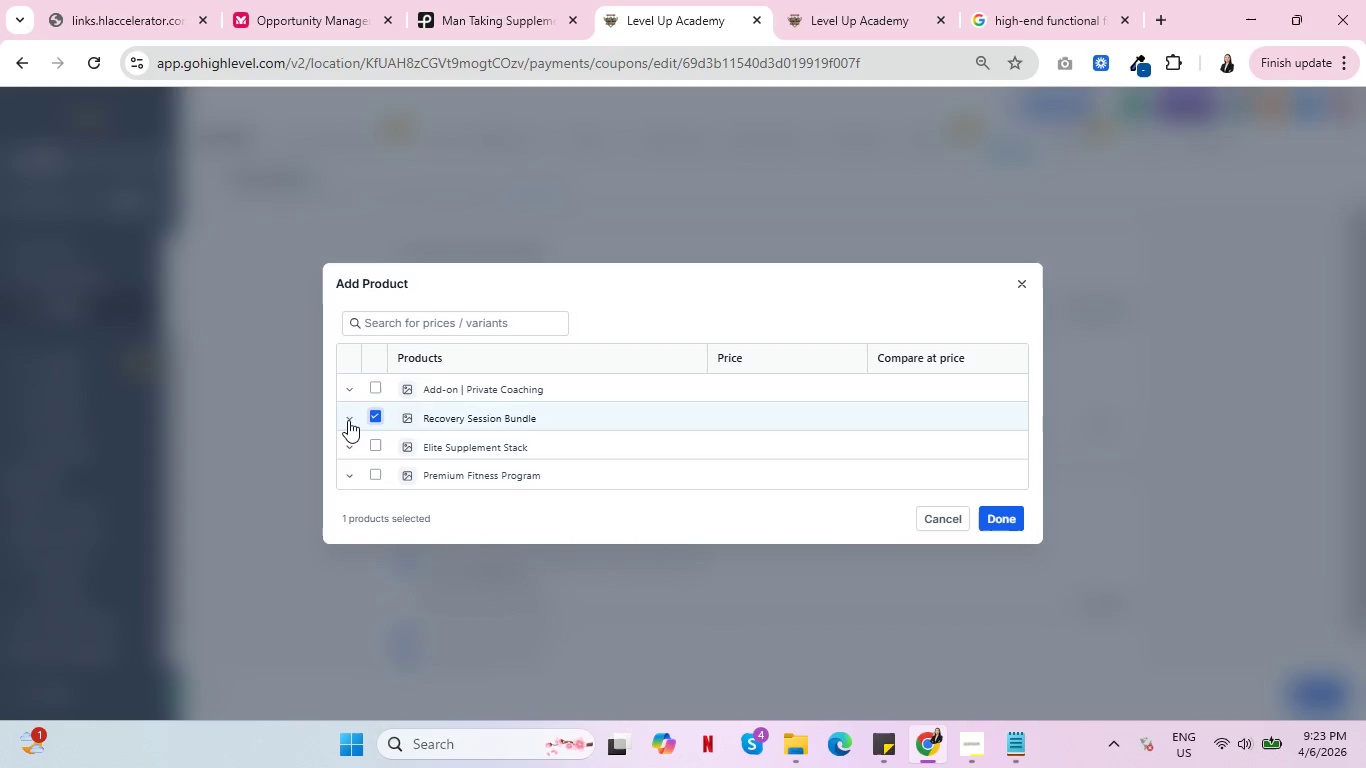 
left_click([348, 420])
 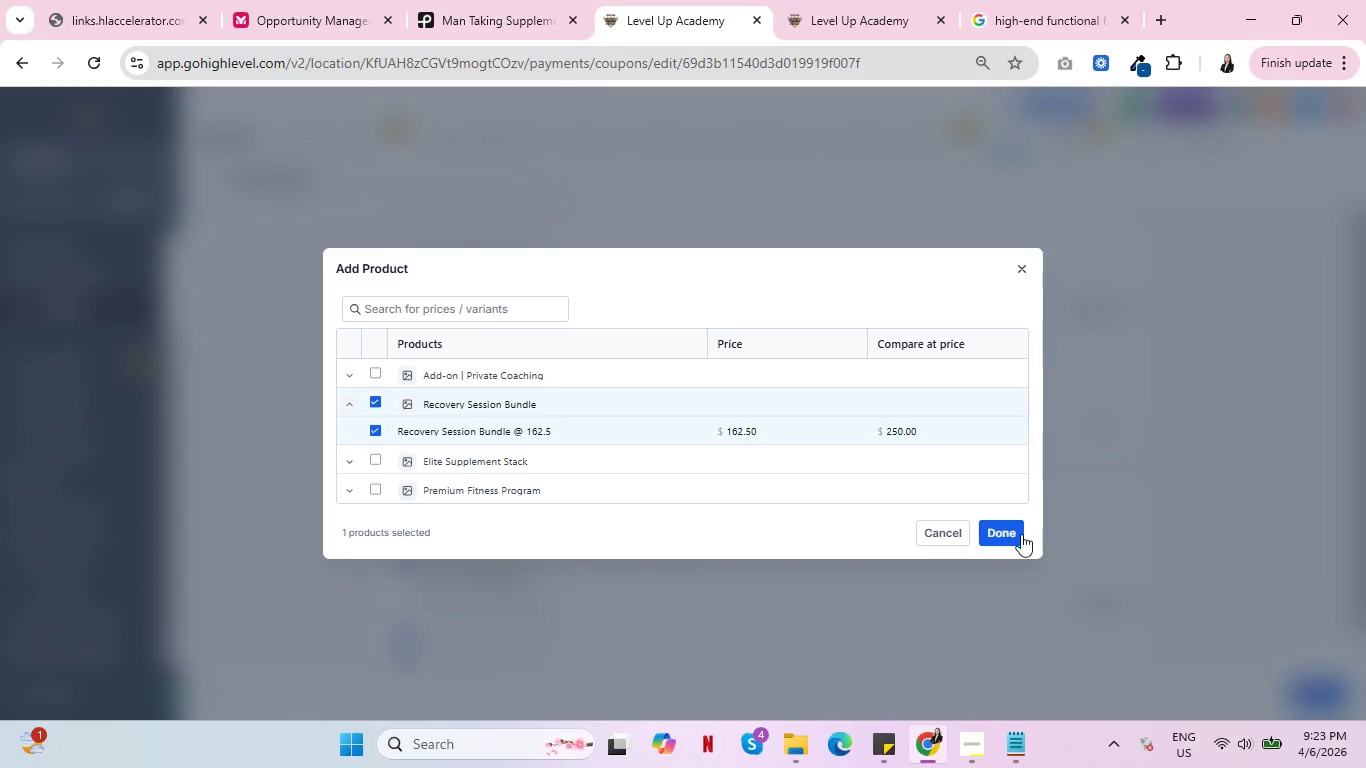 
left_click([983, 526])
 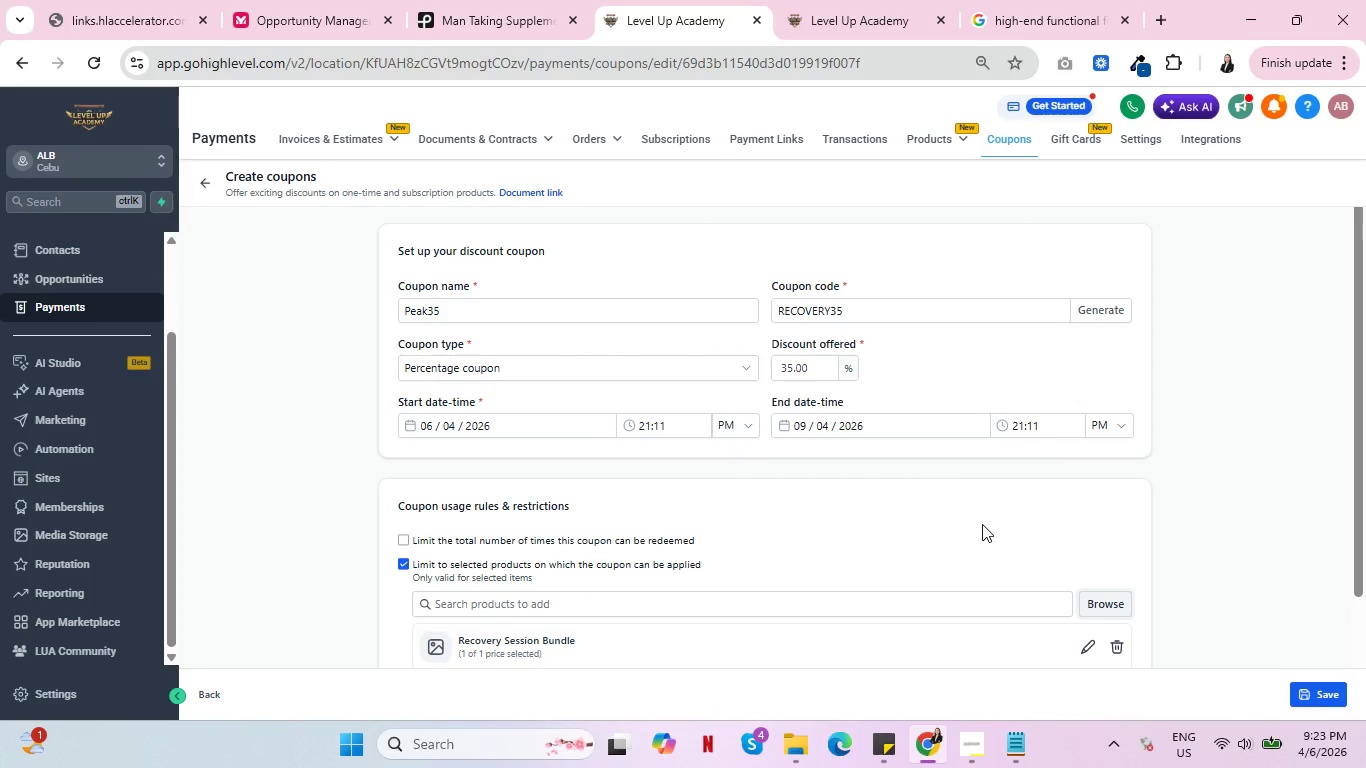 
scroll: coordinate [978, 525], scroll_direction: down, amount: 4.0
 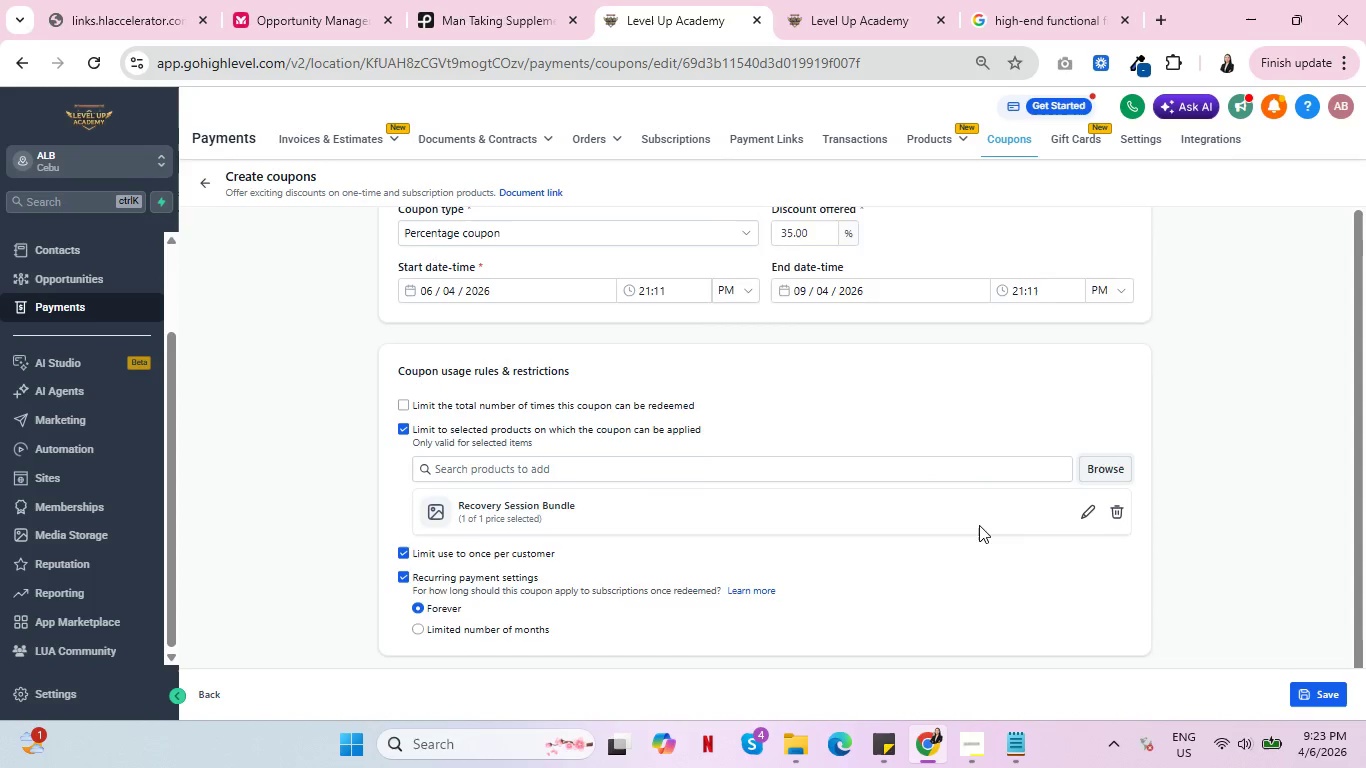 
scroll: coordinate [979, 525], scroll_direction: up, amount: 4.0
 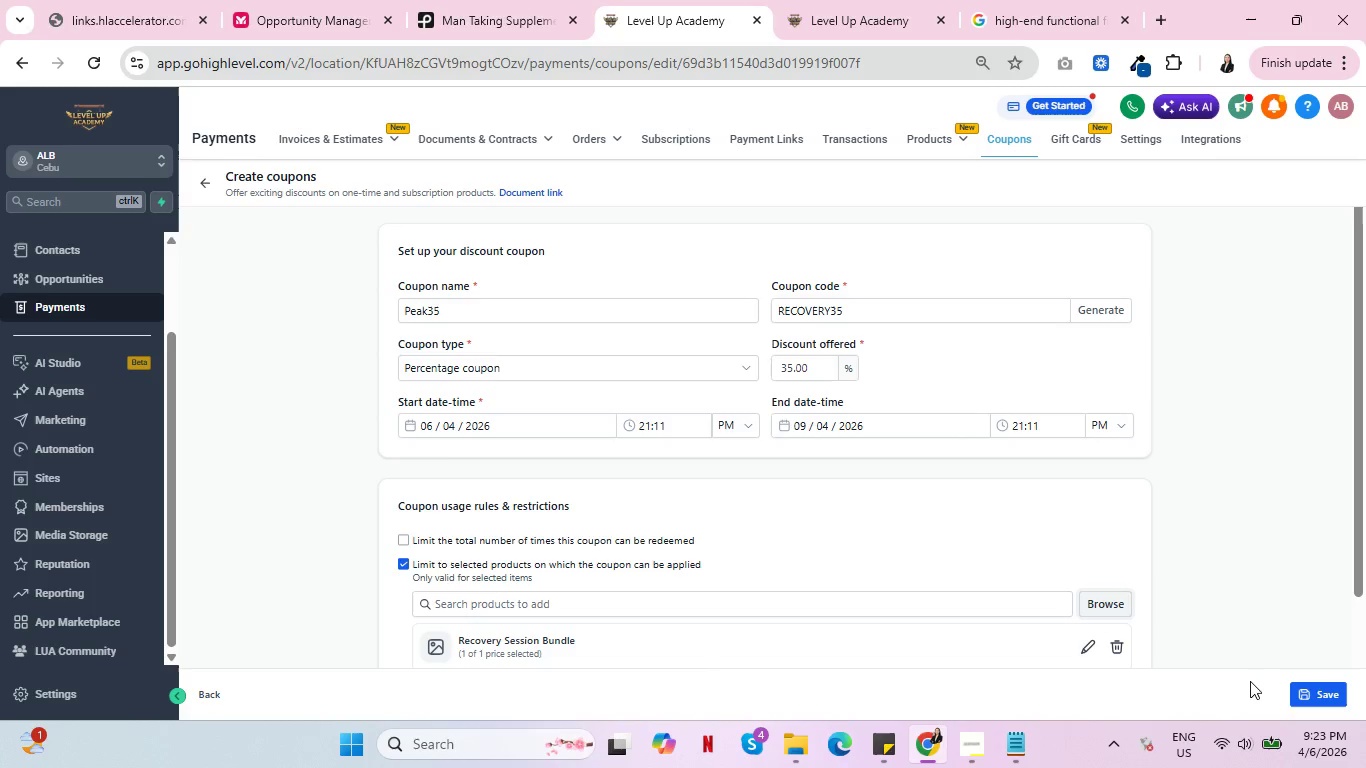 
left_click([1334, 690])
 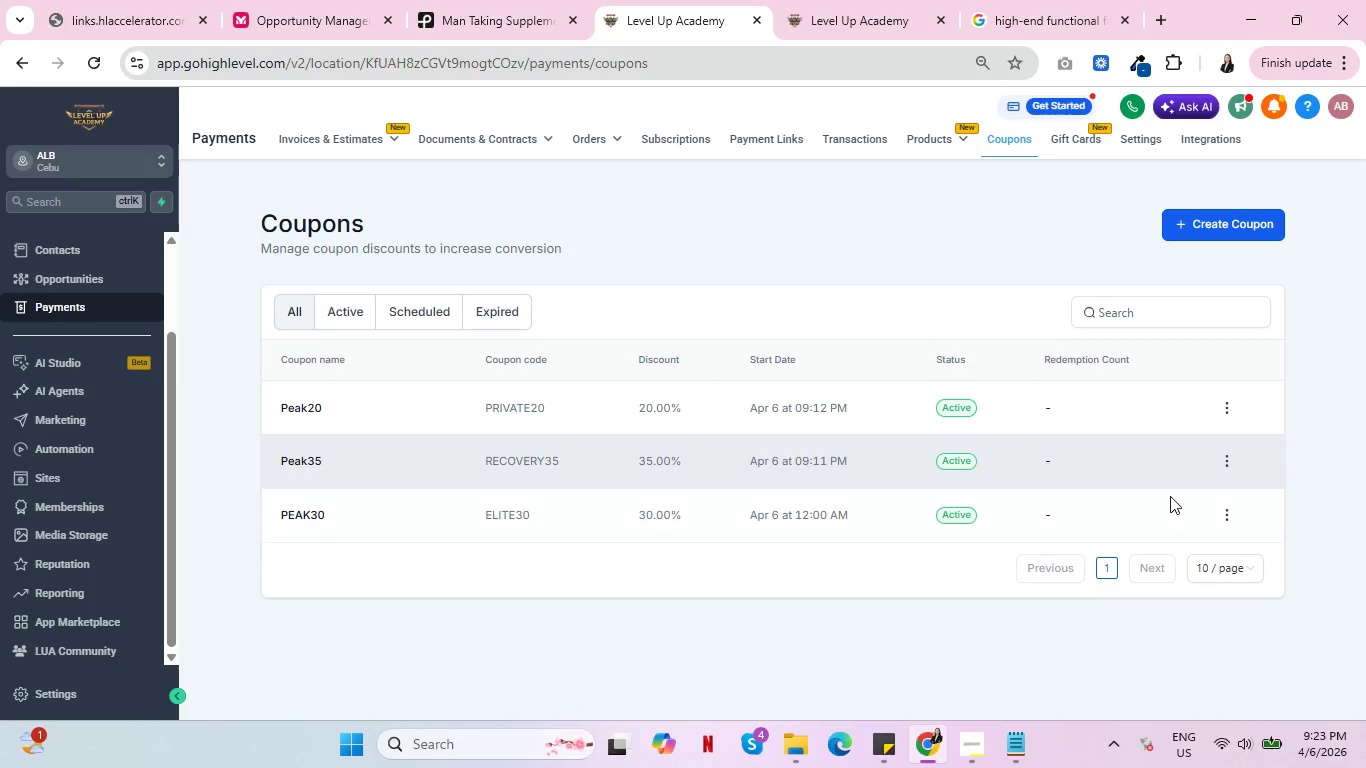 
wait(7.11)
 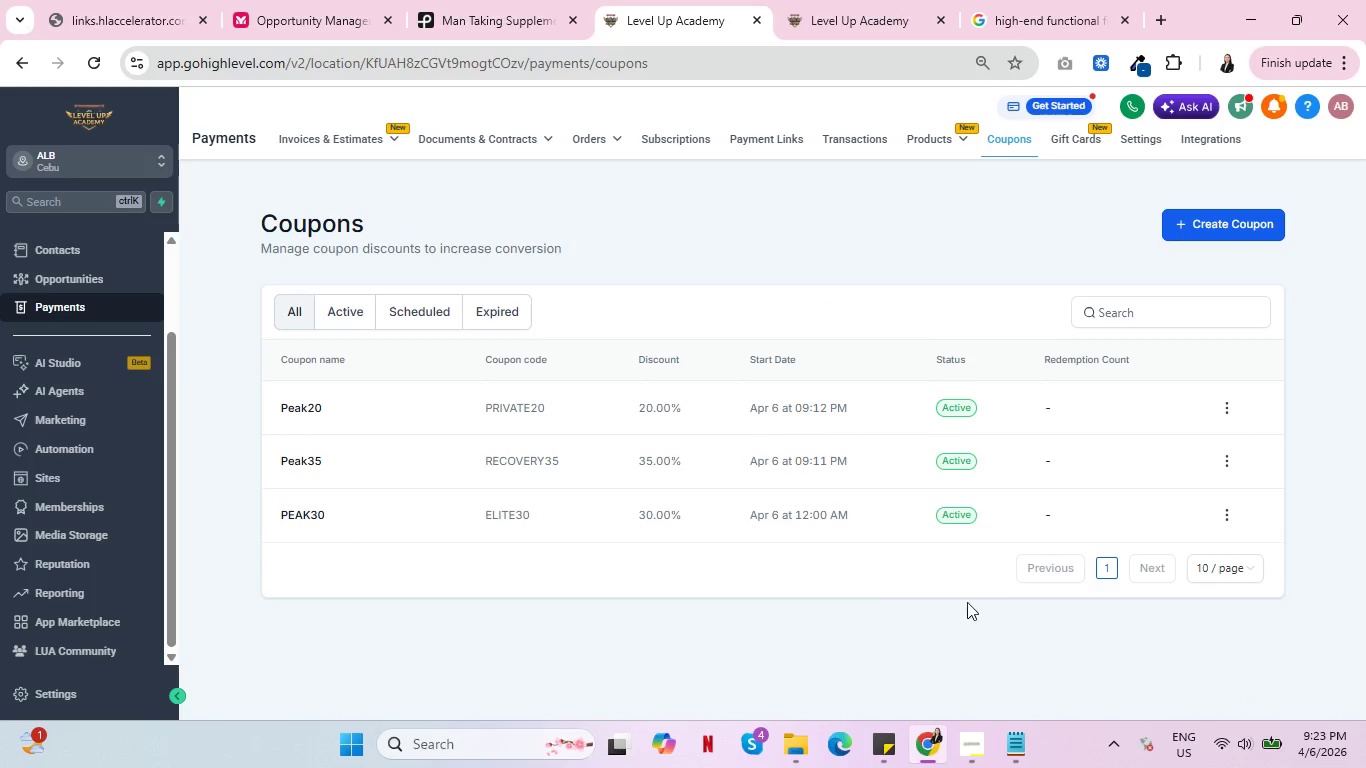 
left_click([1234, 520])
 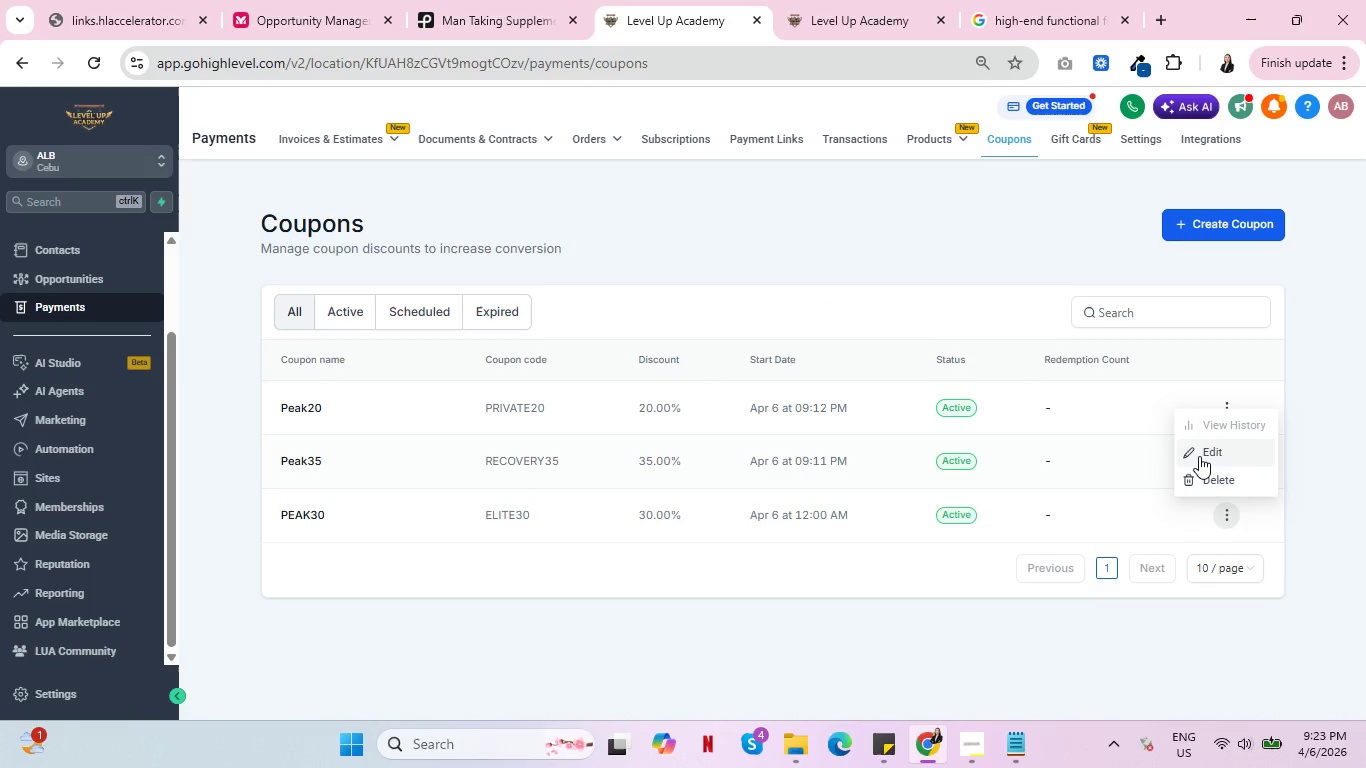 
left_click([1199, 456])
 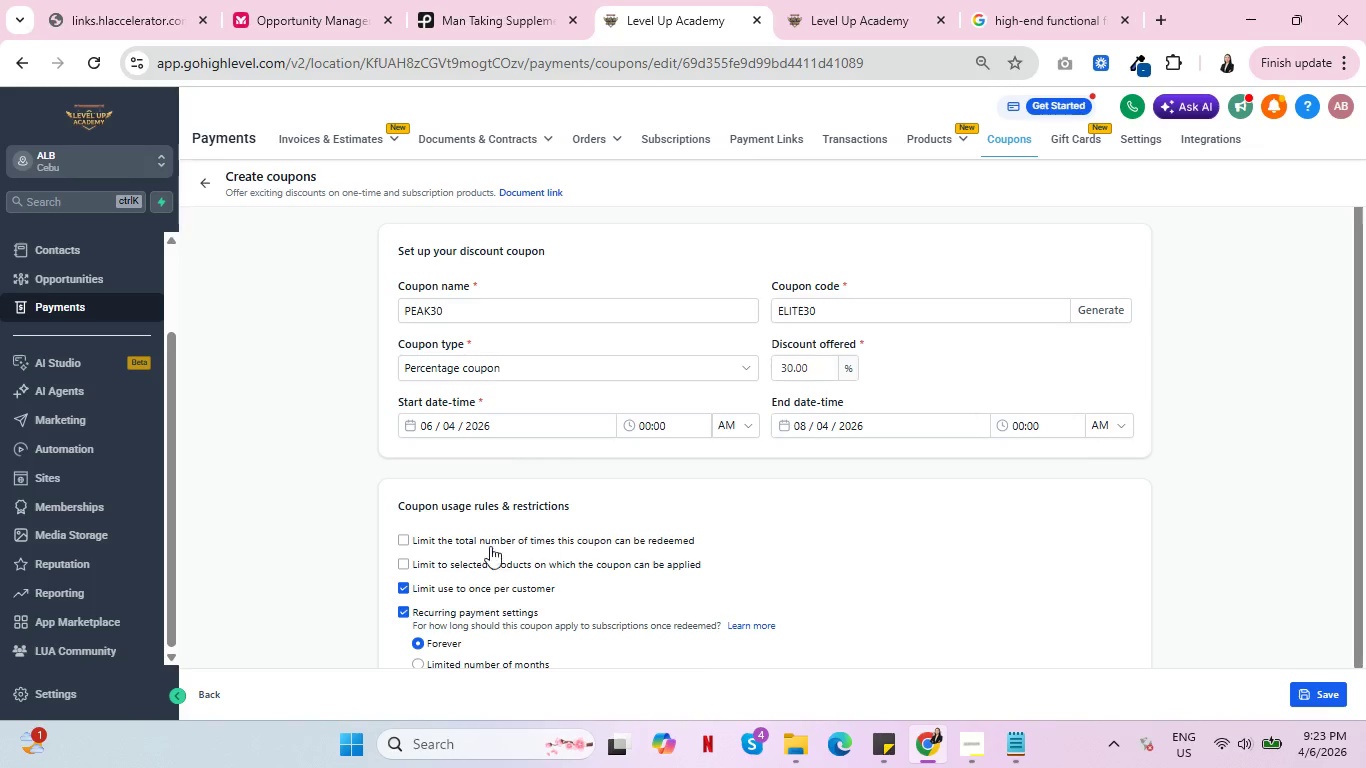 
left_click([406, 560])
 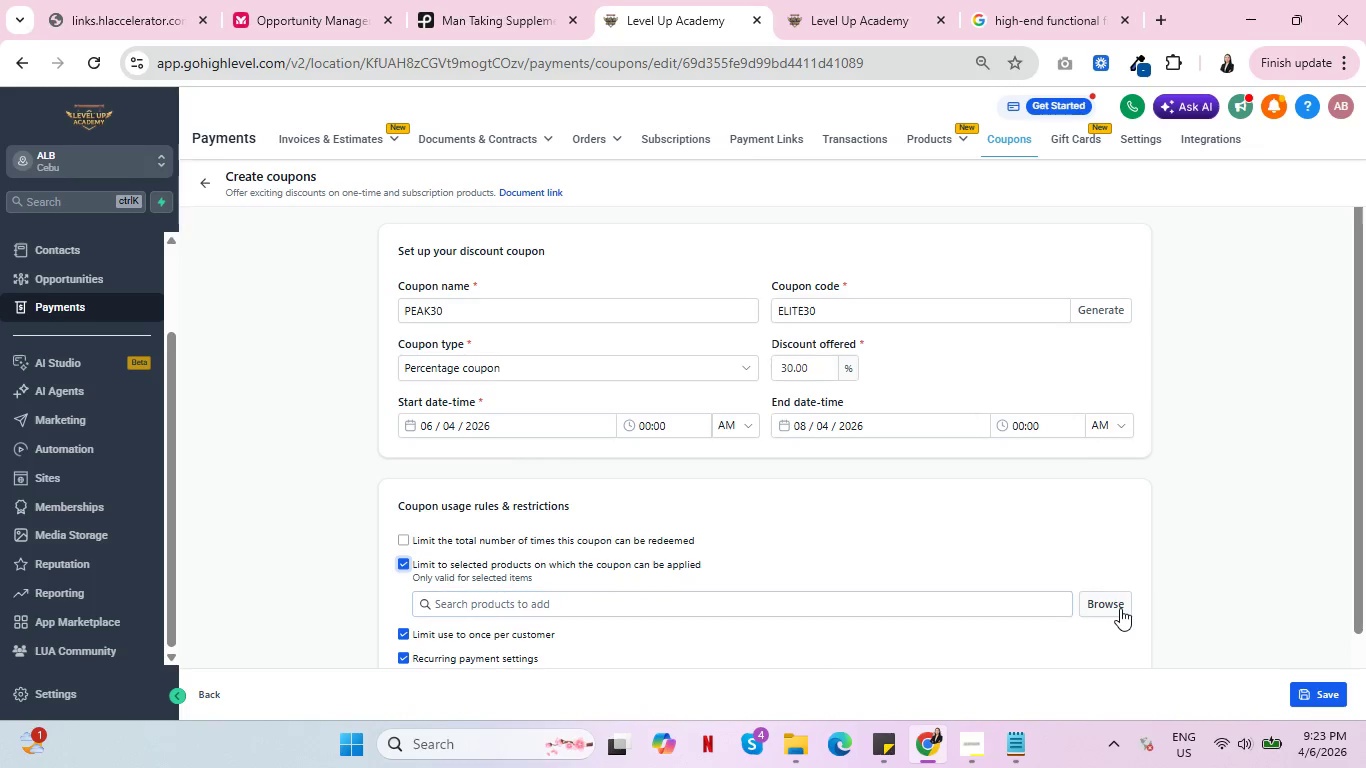 
left_click([1120, 608])
 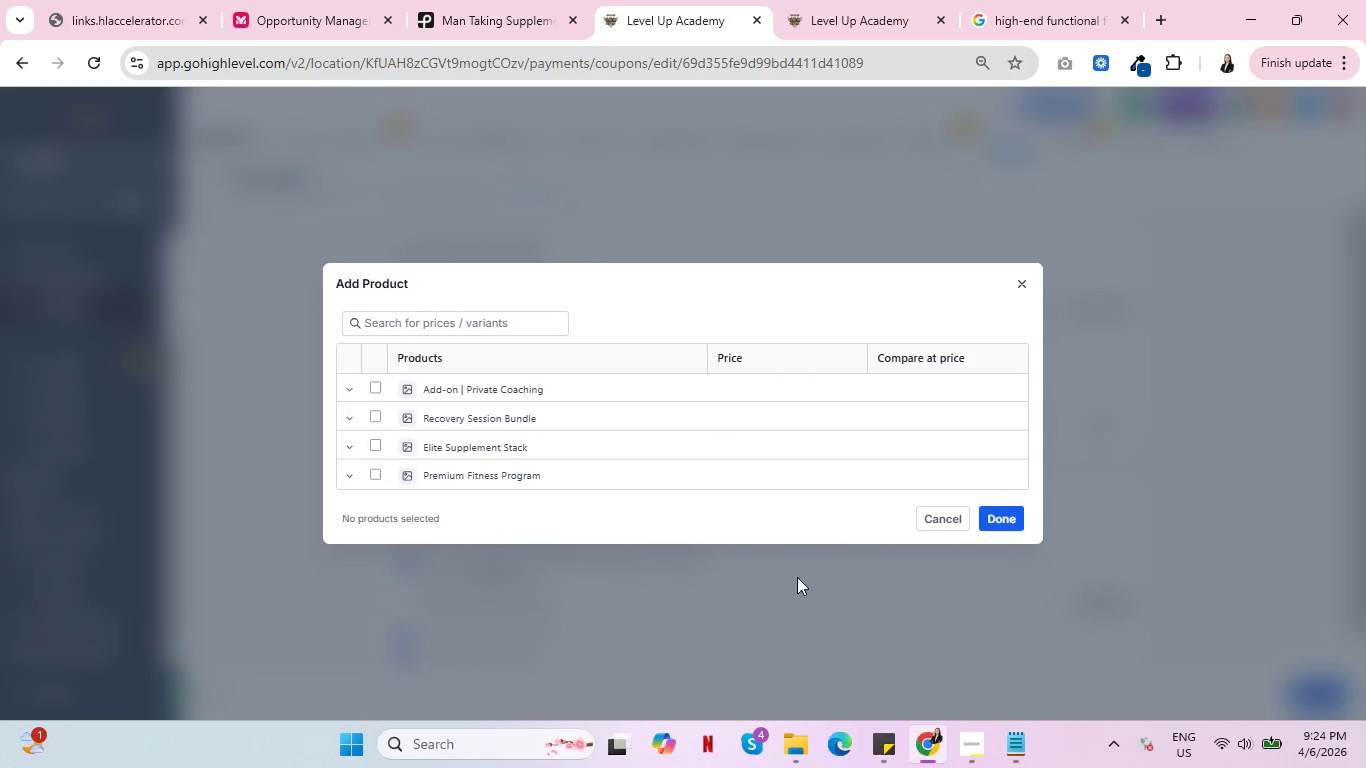 
left_click([526, 450])
 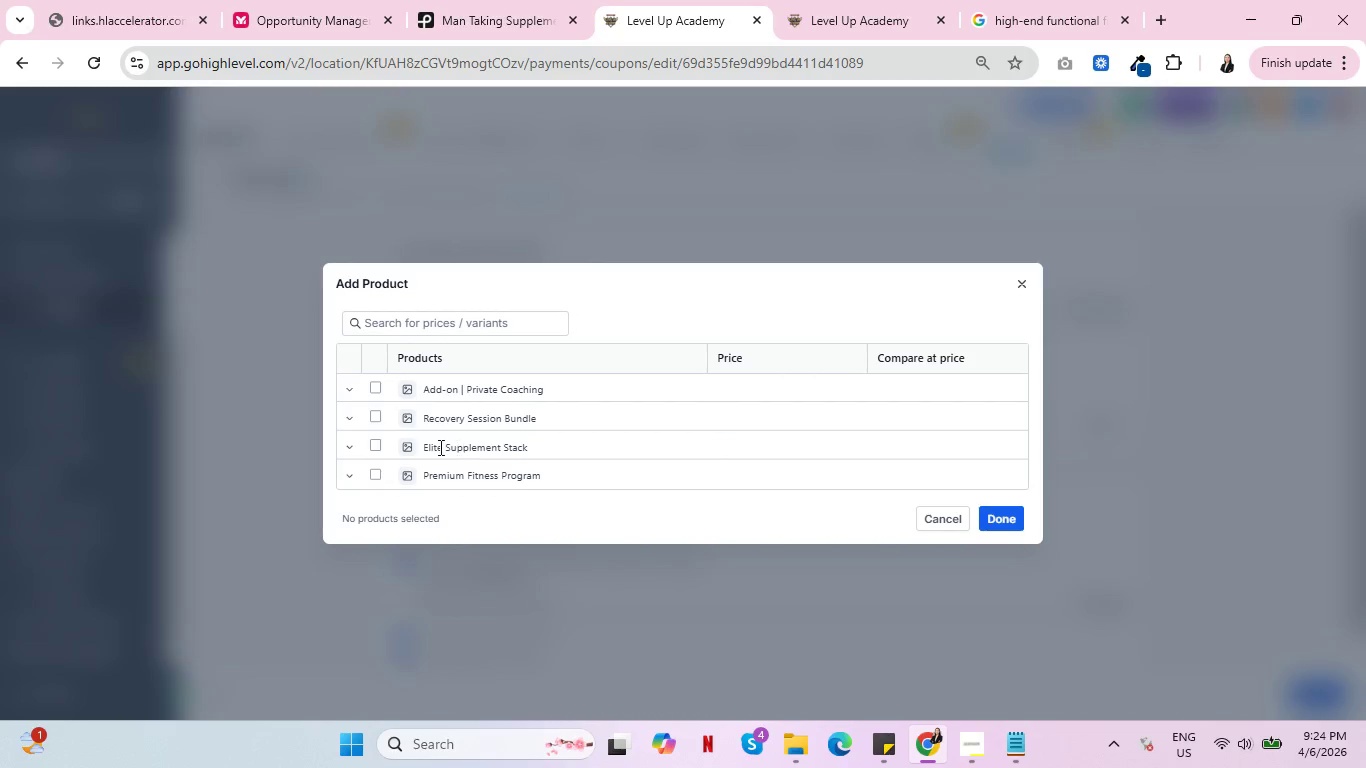 
left_click([452, 447])
 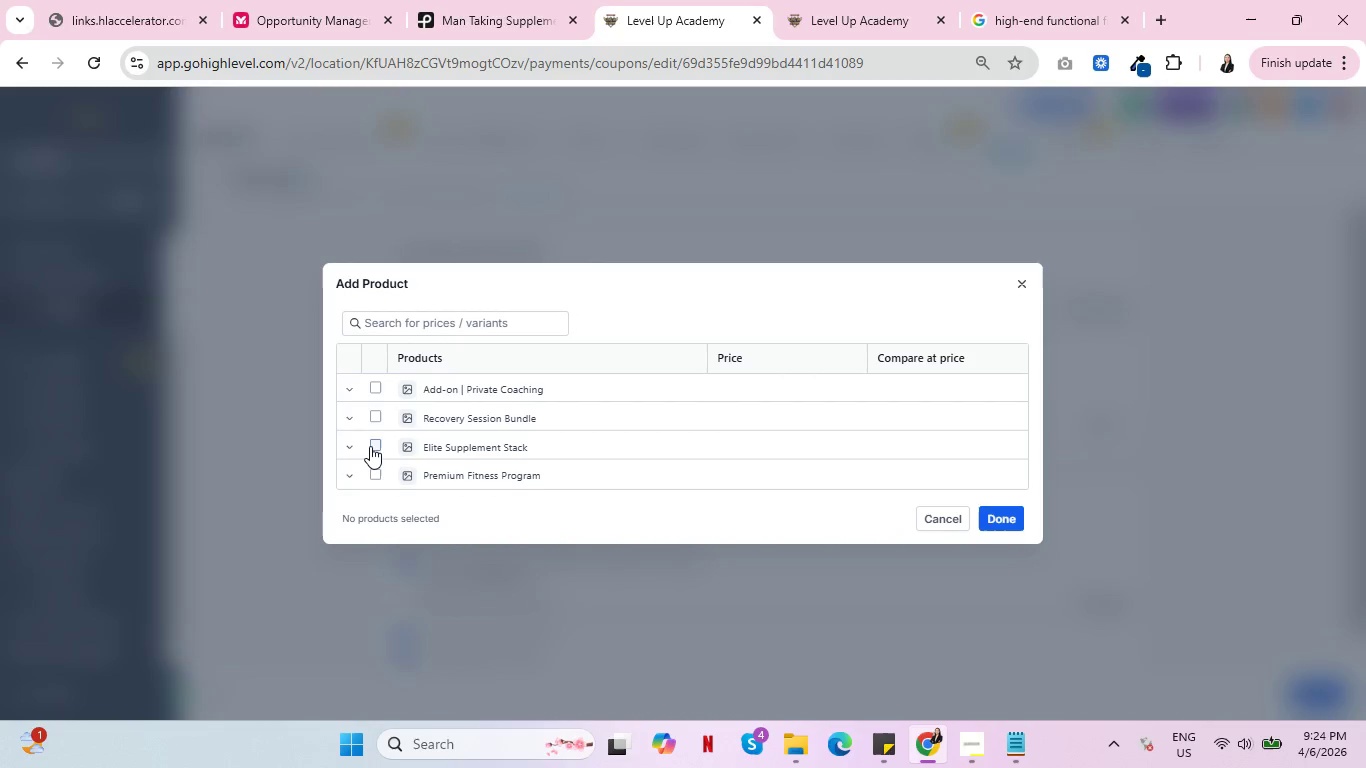 
left_click([370, 446])
 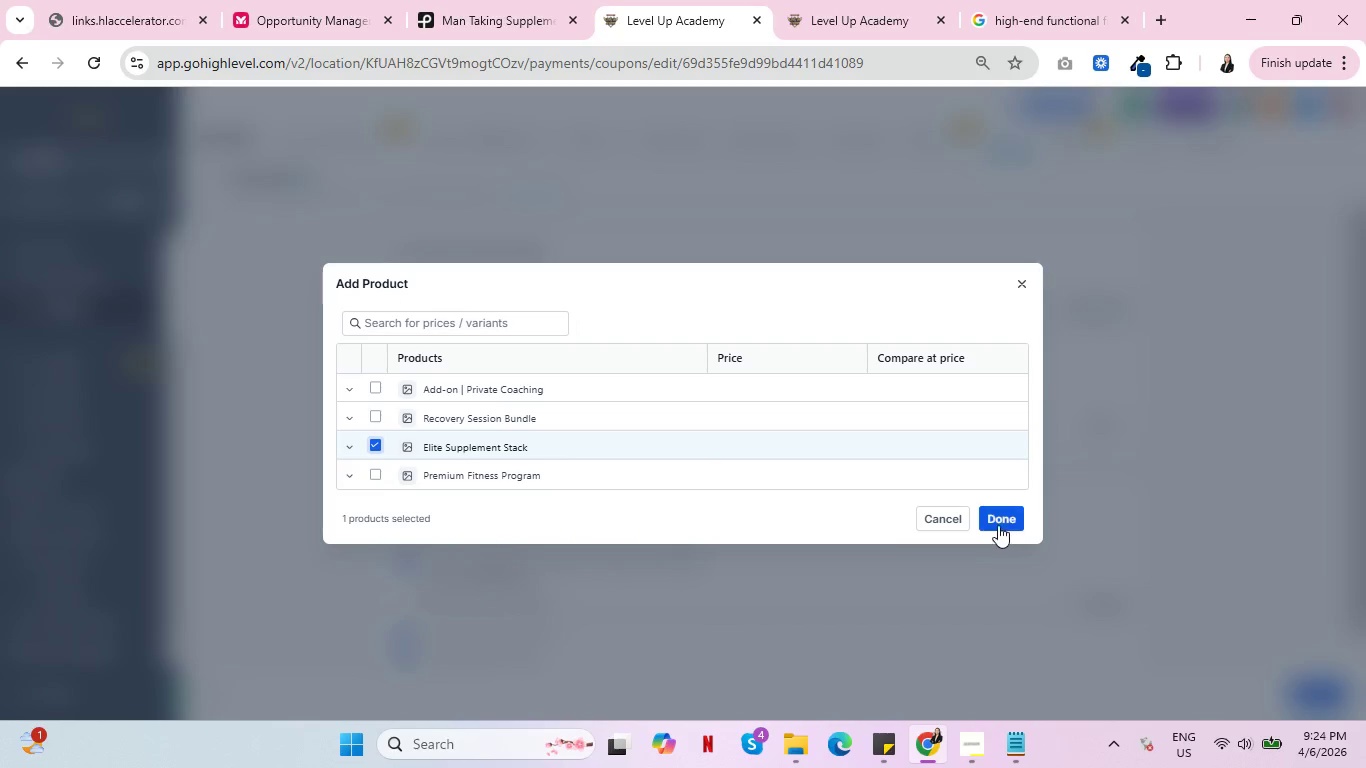 
left_click([998, 525])
 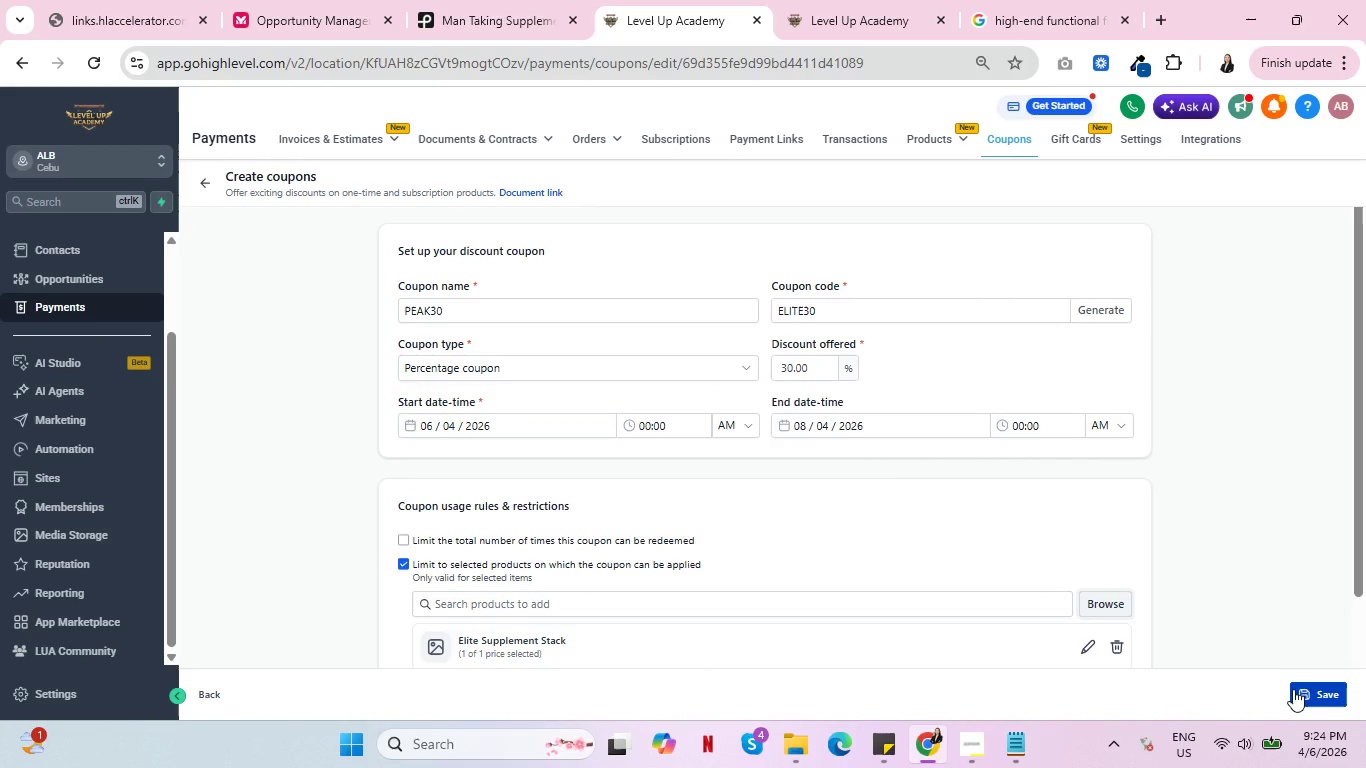 
scroll: coordinate [1147, 648], scroll_direction: down, amount: 5.0
 